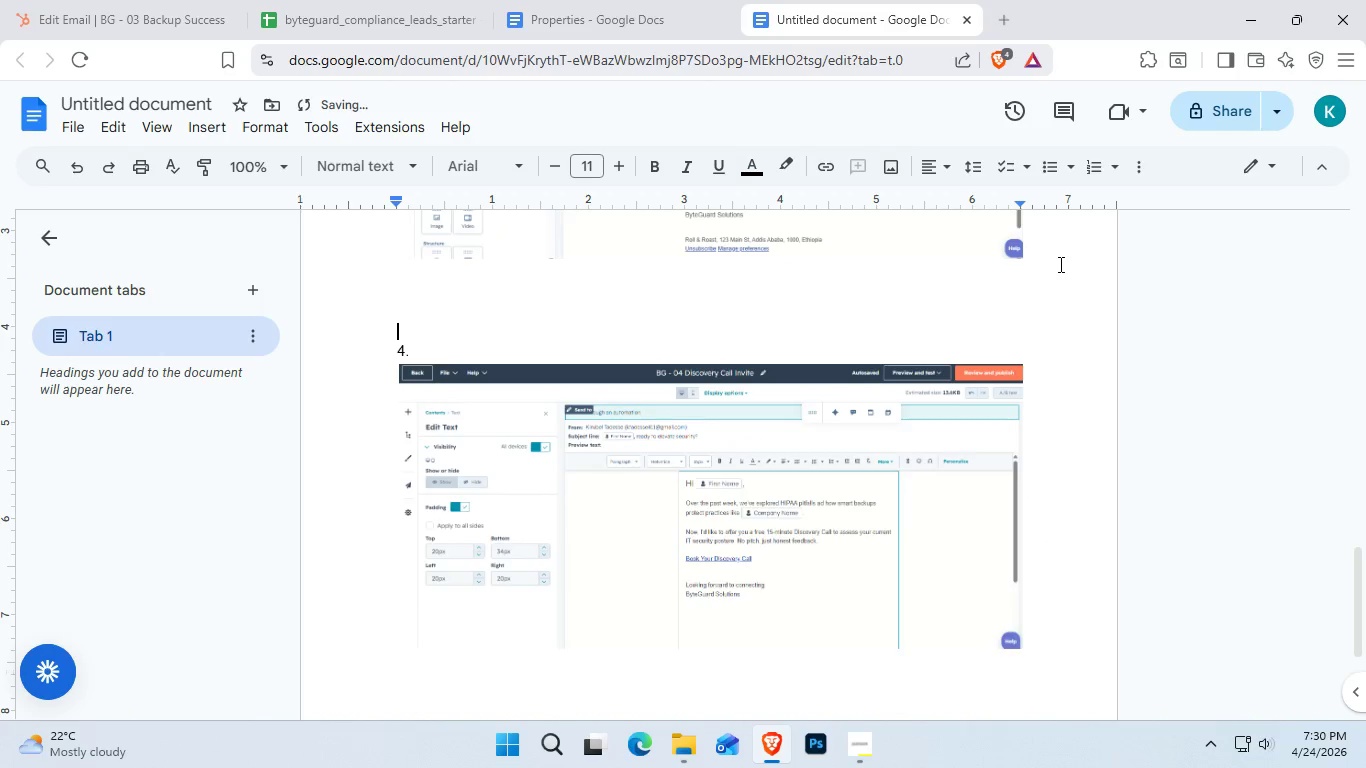 
key(Enter)
 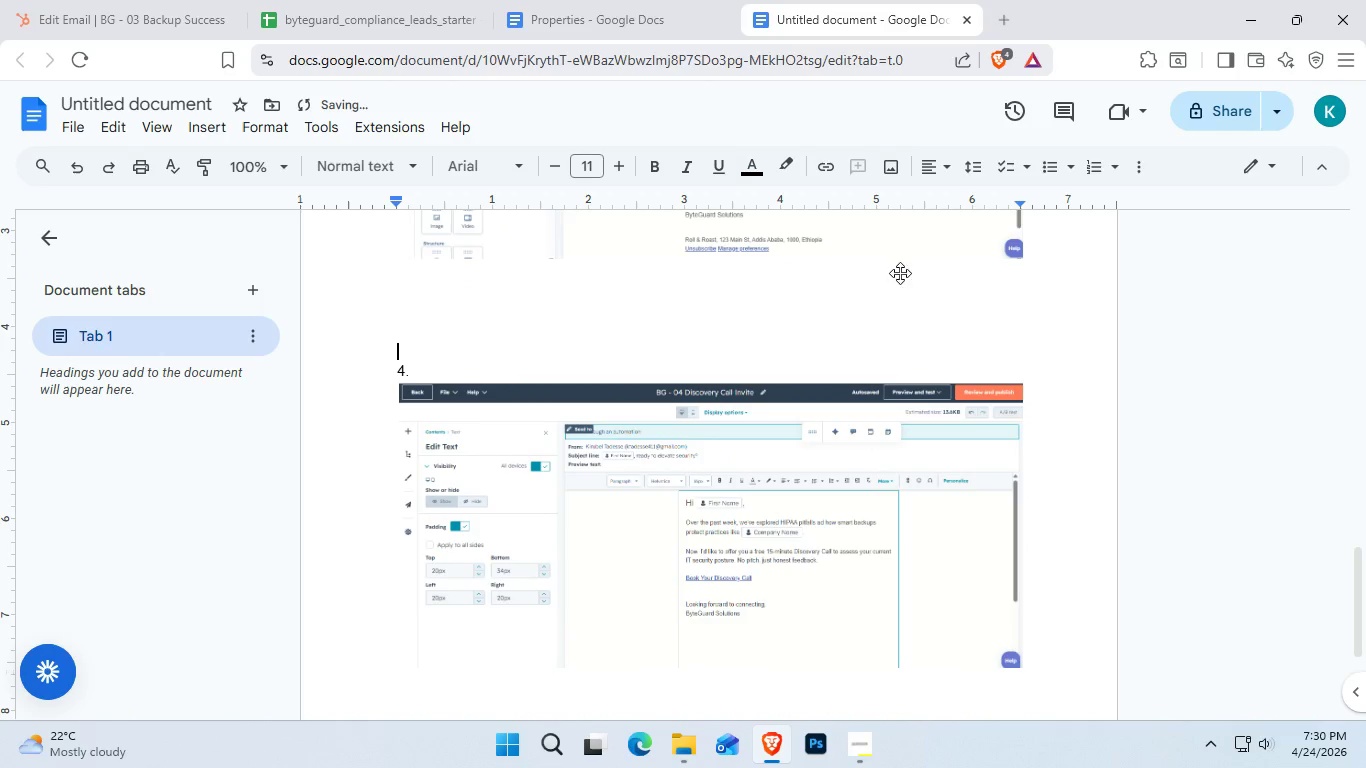 
scroll: coordinate [376, 330], scroll_direction: up, amount: 15.0
 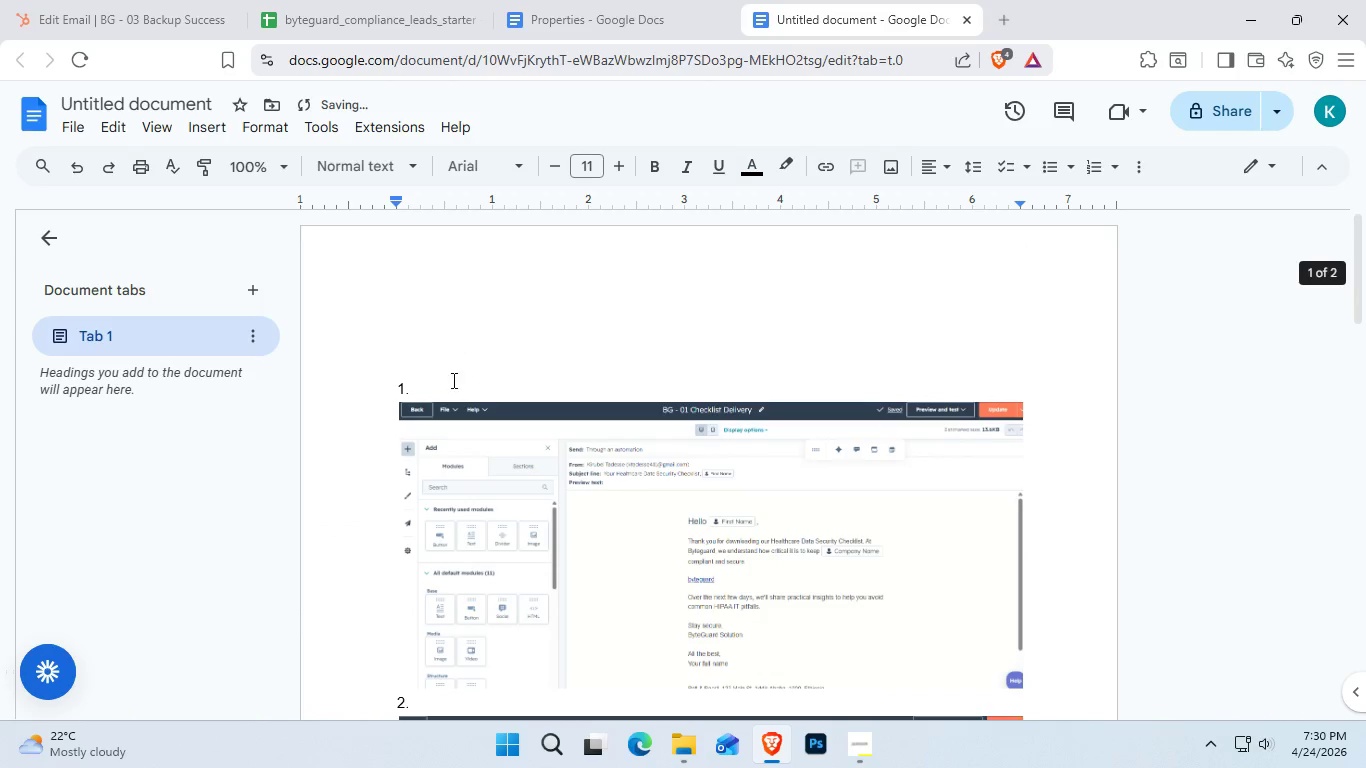 
left_click_drag(start_coordinate=[449, 389], to_coordinate=[347, 391])
 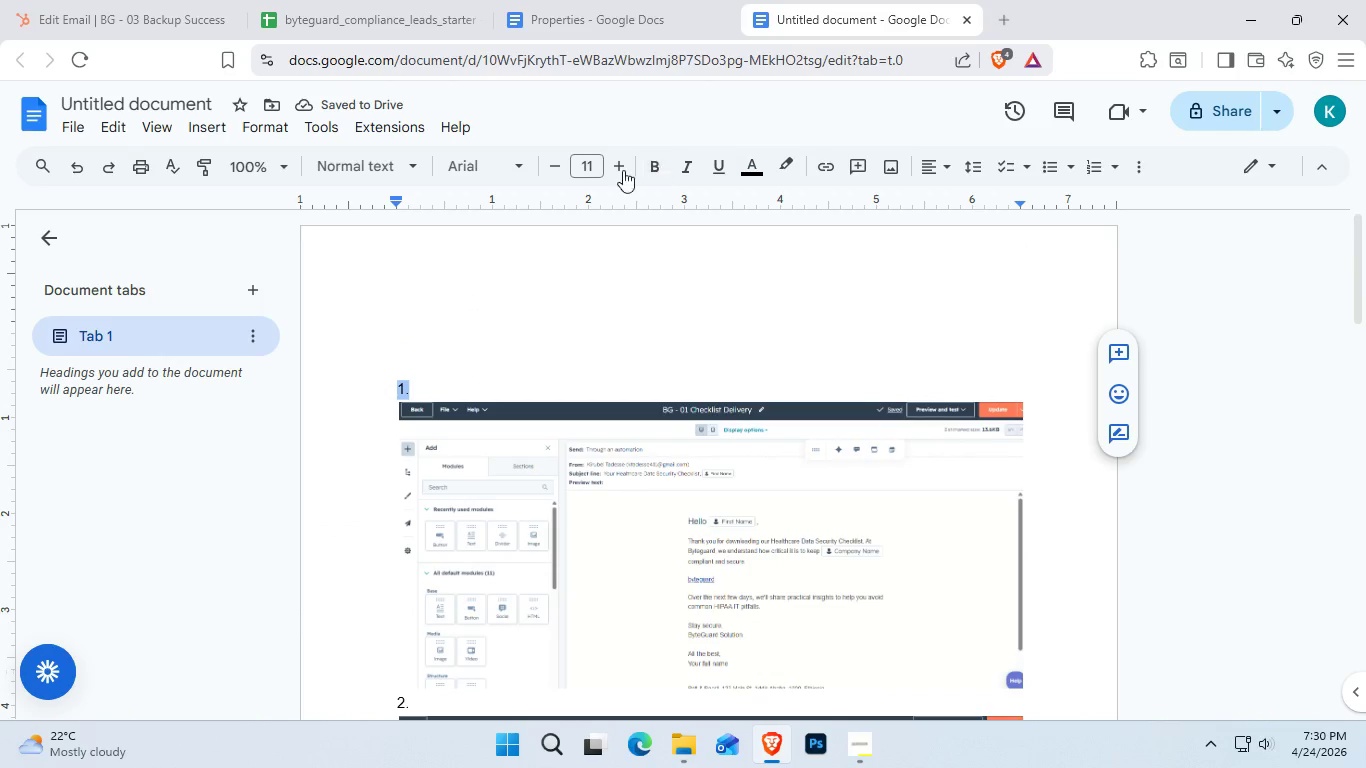 
left_click([618, 175])
 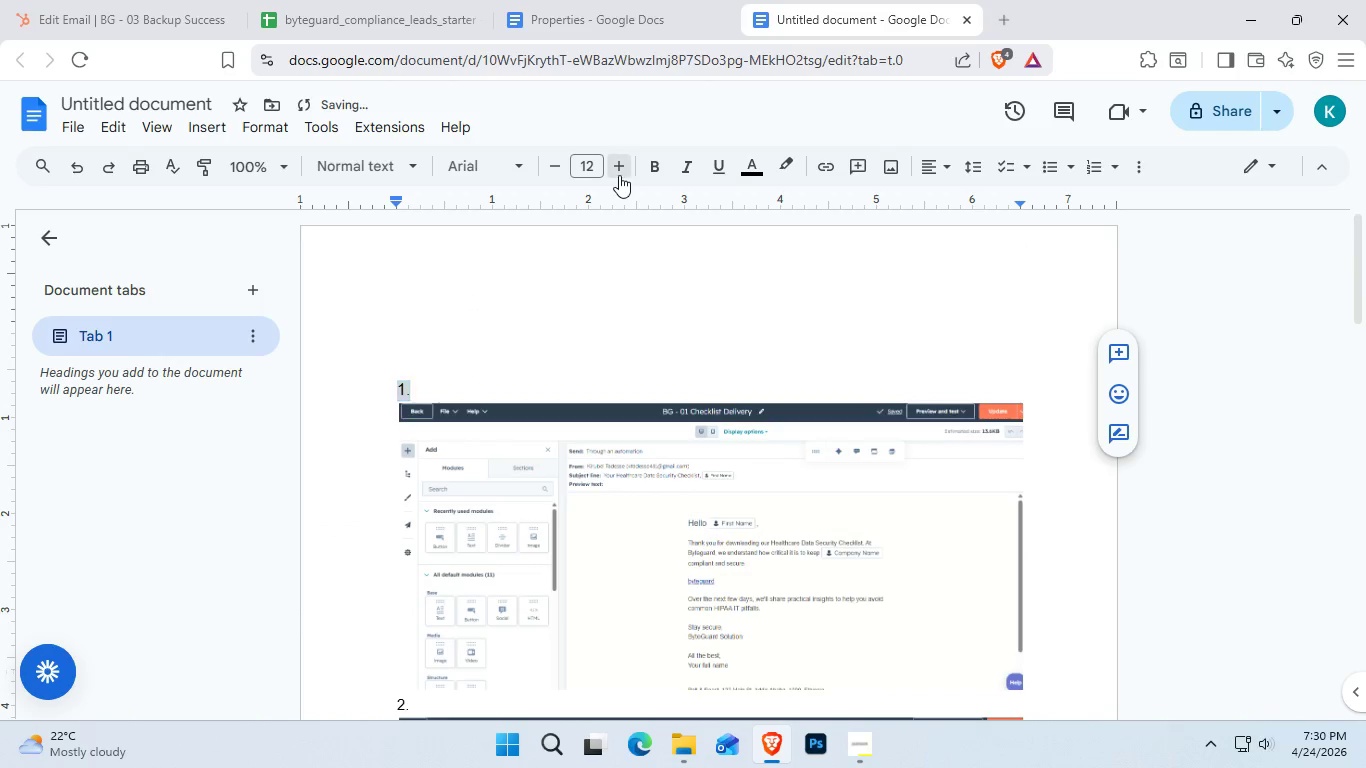 
triple_click([619, 175])
 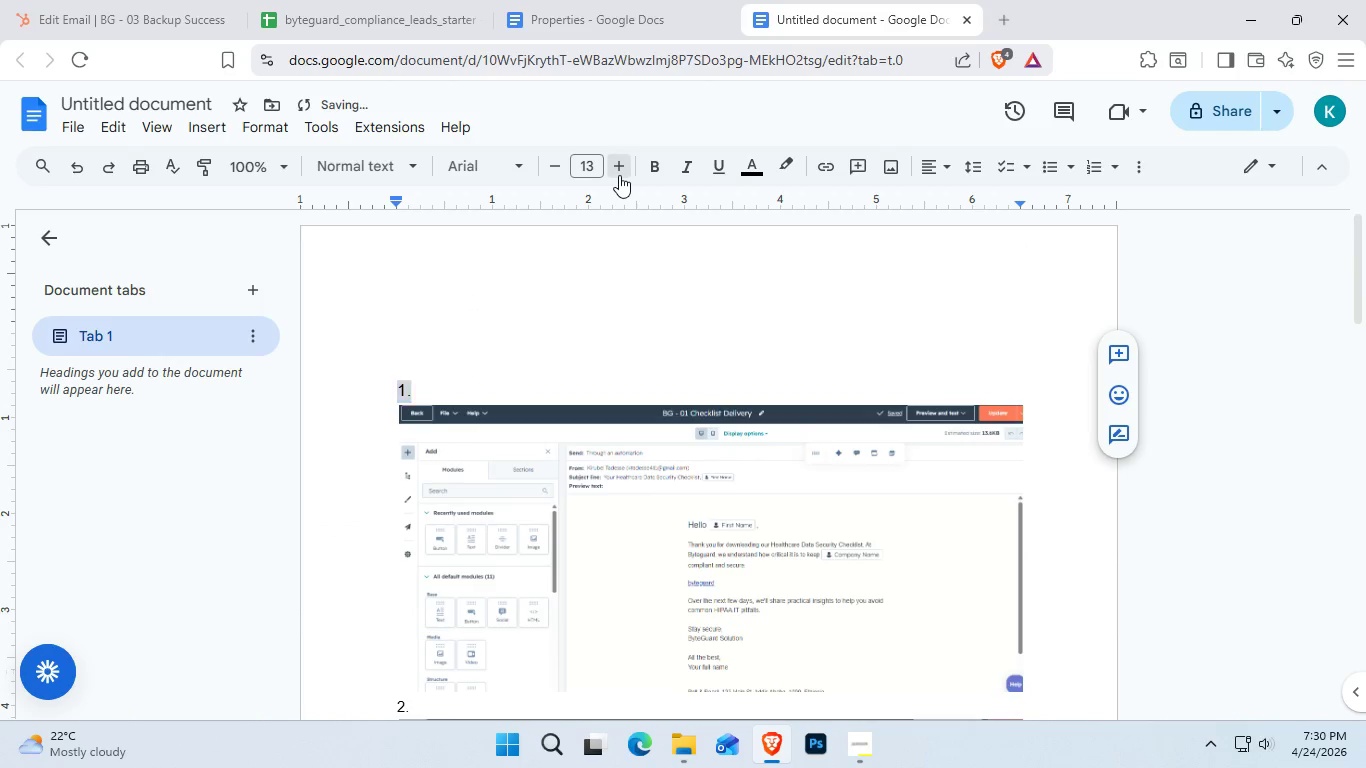 
triple_click([619, 175])
 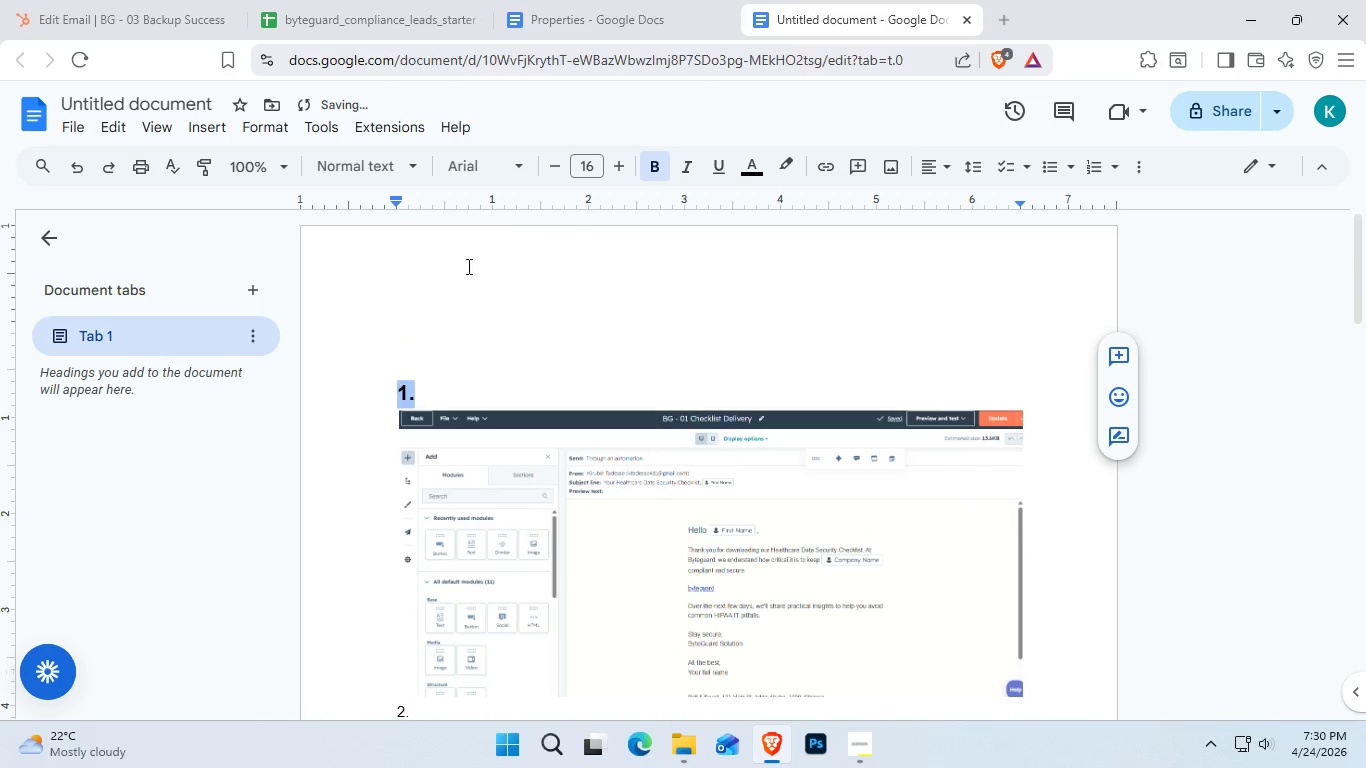 
scroll: coordinate [535, 365], scroll_direction: down, amount: 2.0
 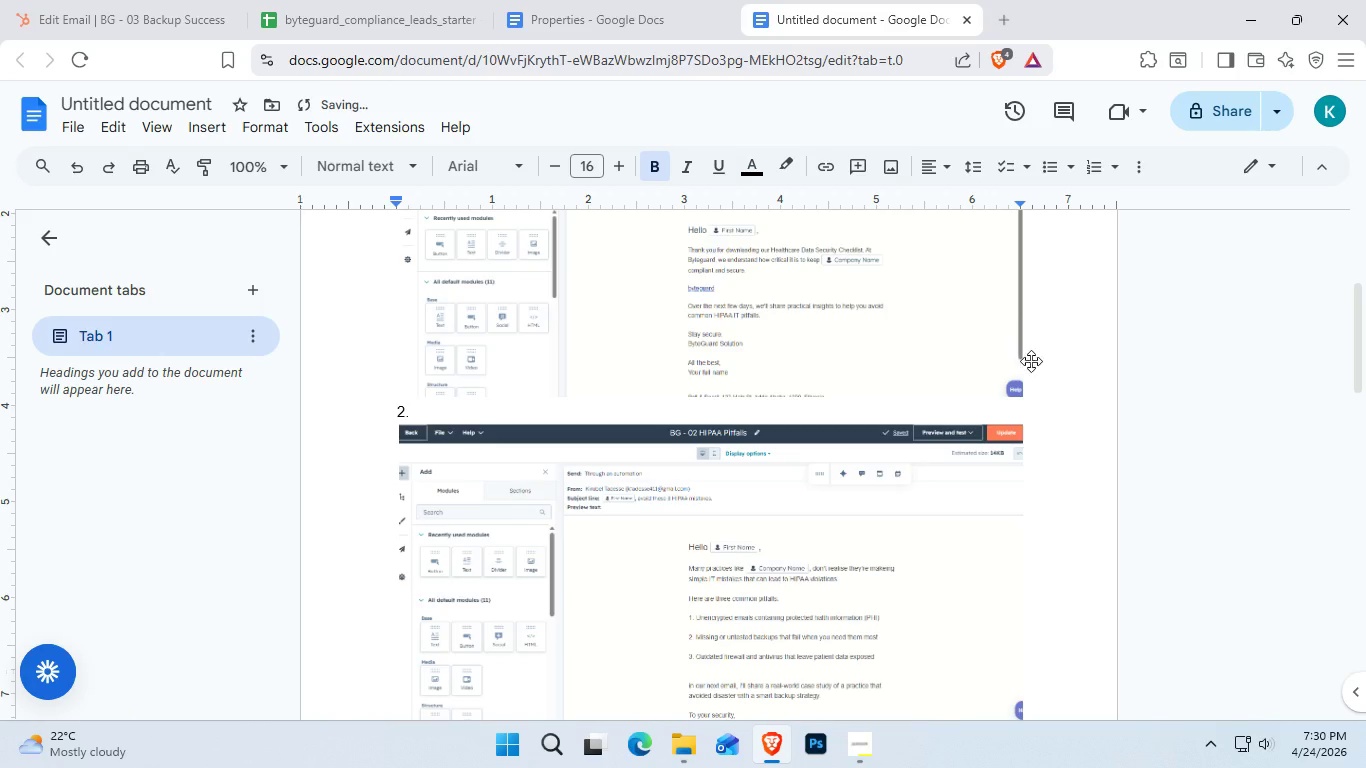 
left_click([1070, 383])
 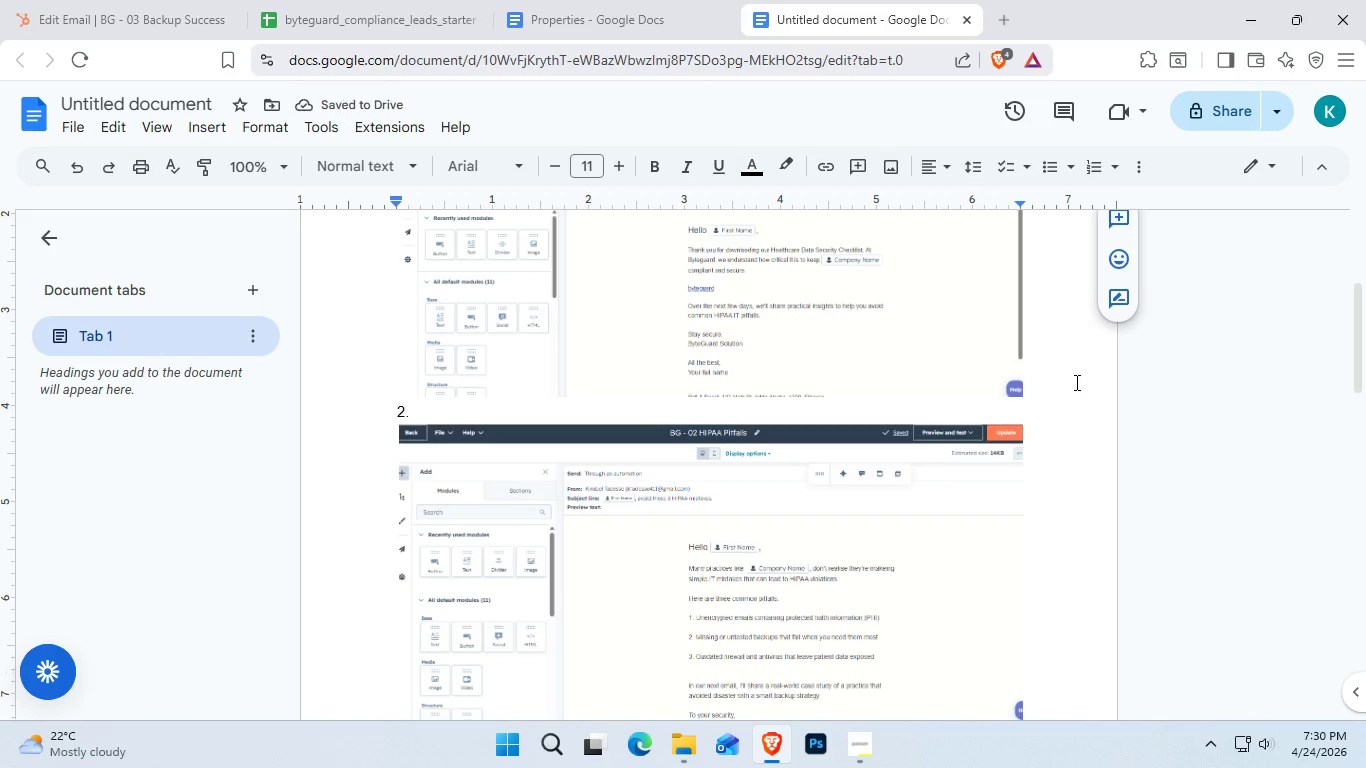 
key(Enter)
 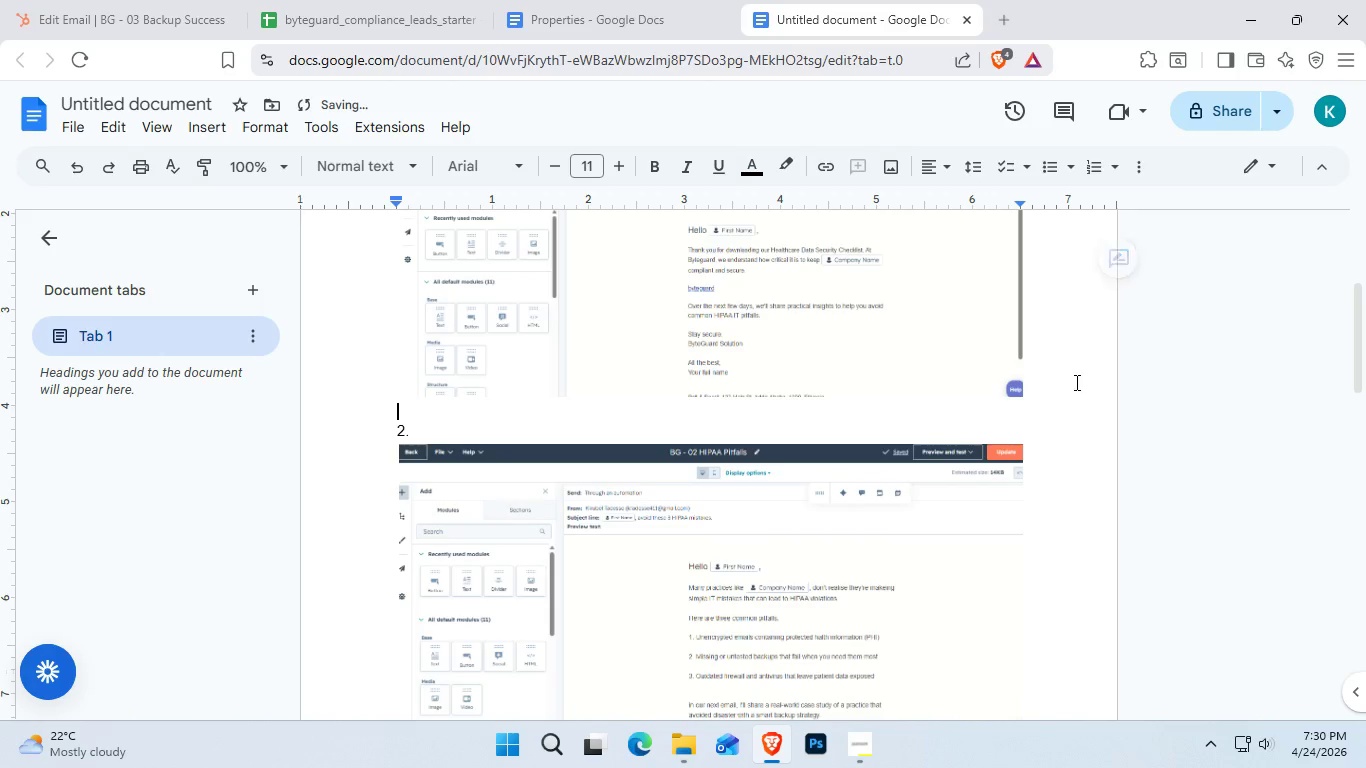 
key(Enter)
 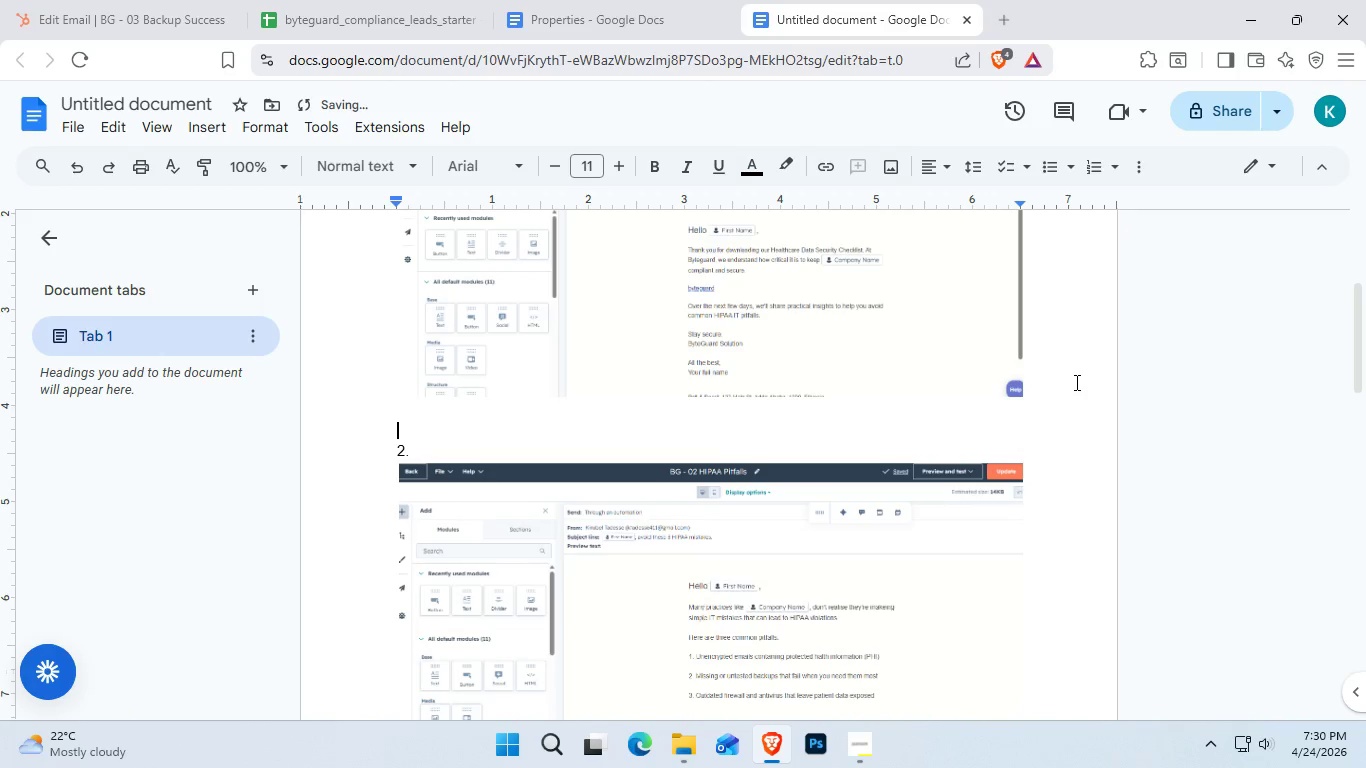 
key(Enter)
 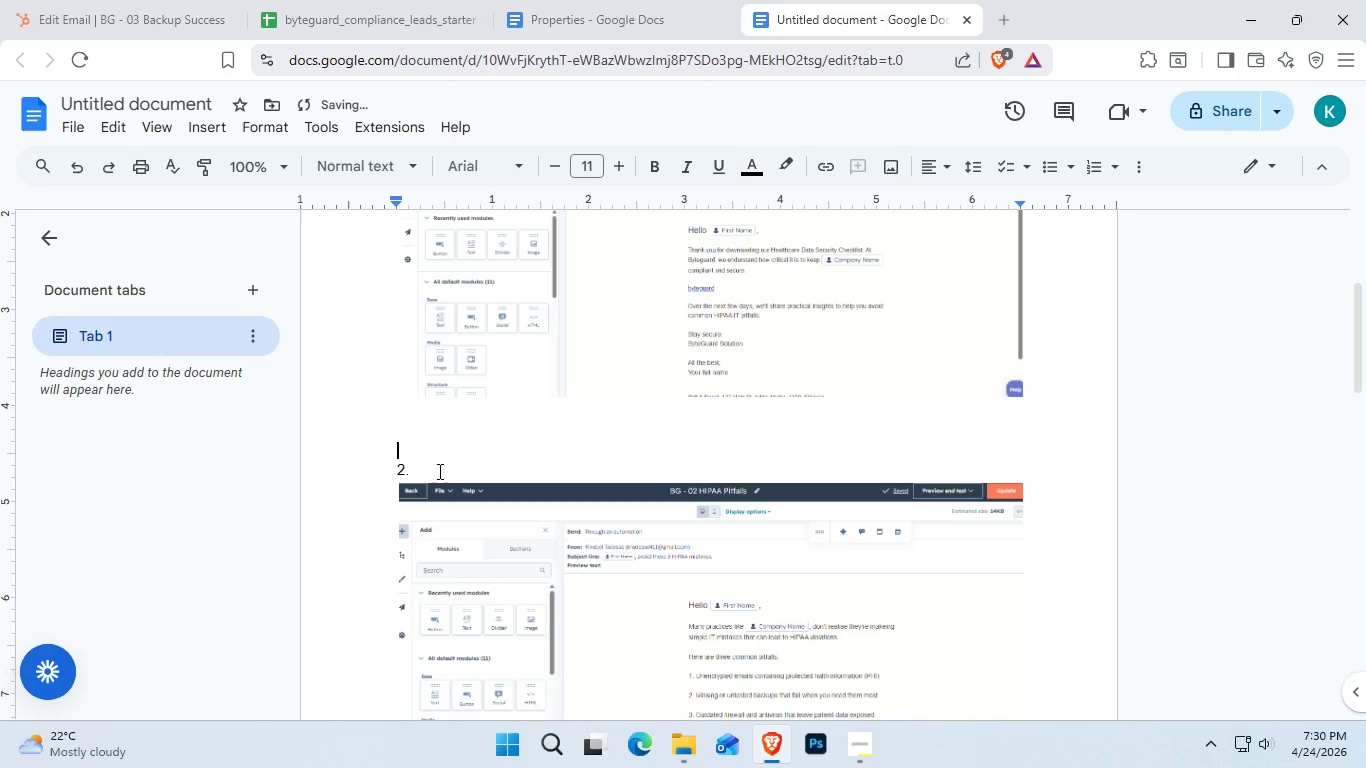 
left_click_drag(start_coordinate=[445, 467], to_coordinate=[315, 458])
 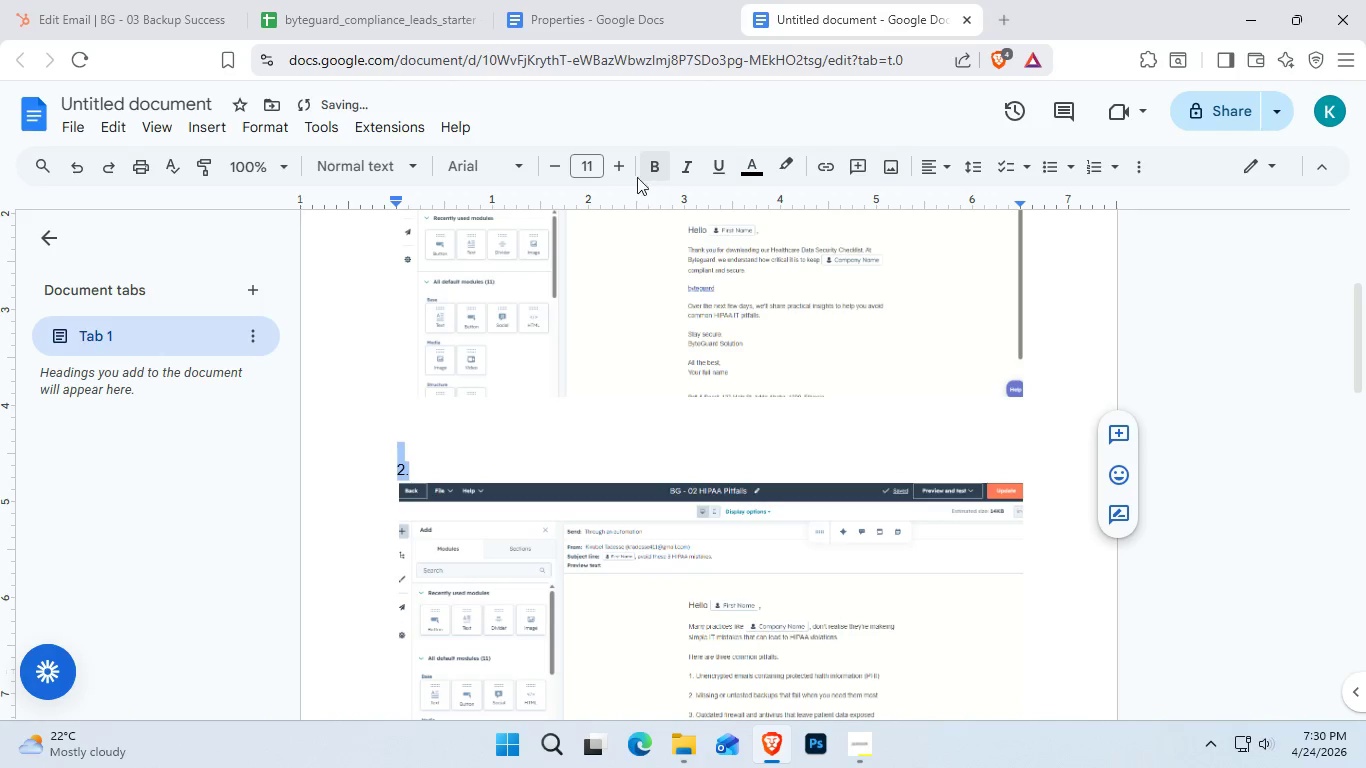 
double_click([619, 164])
 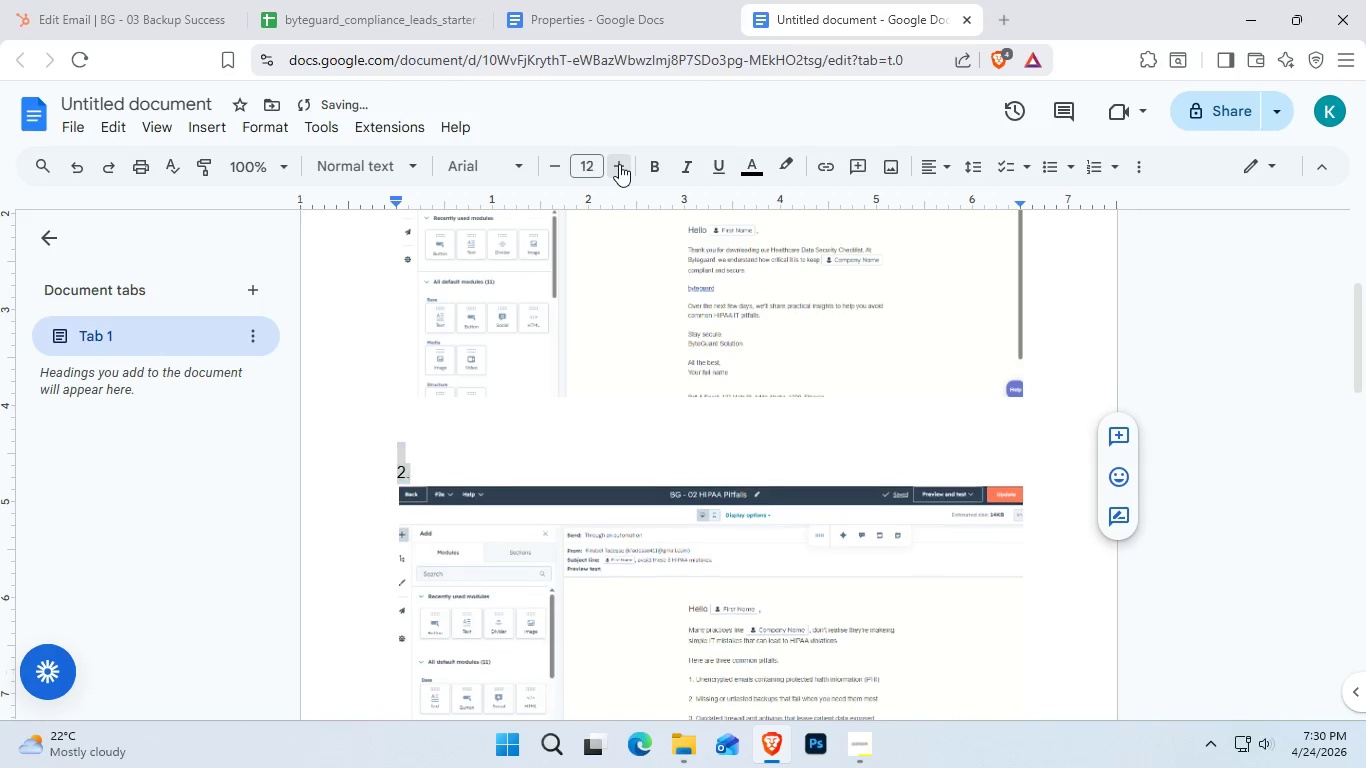 
triple_click([619, 164])
 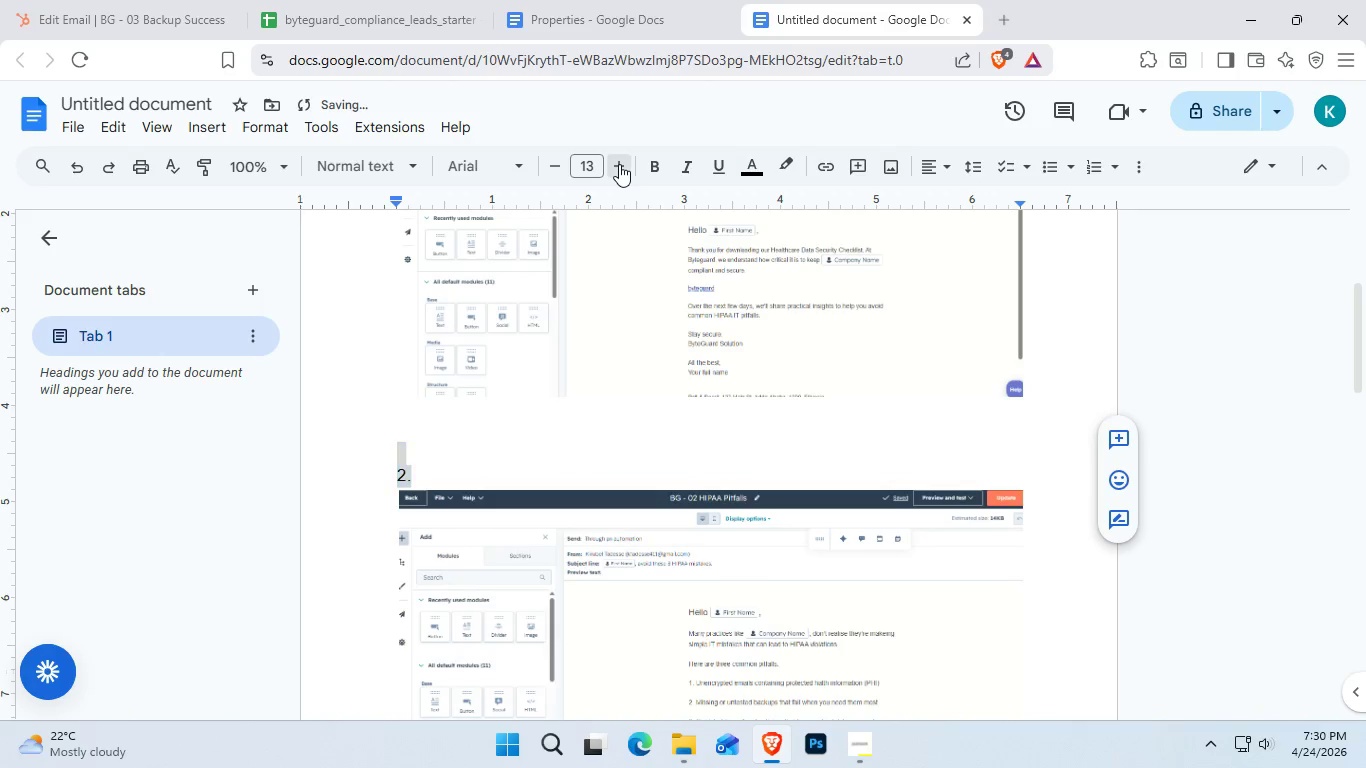 
triple_click([619, 164])
 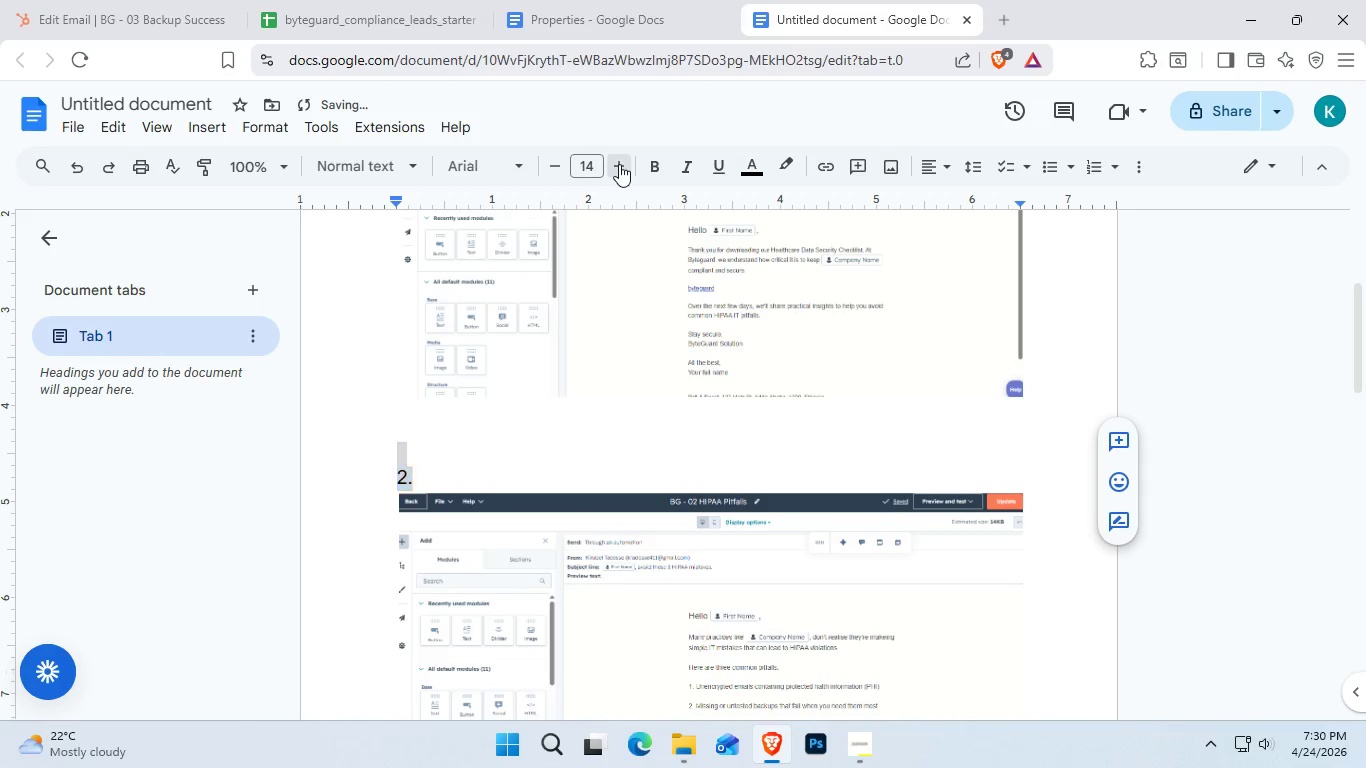 
triple_click([619, 164])
 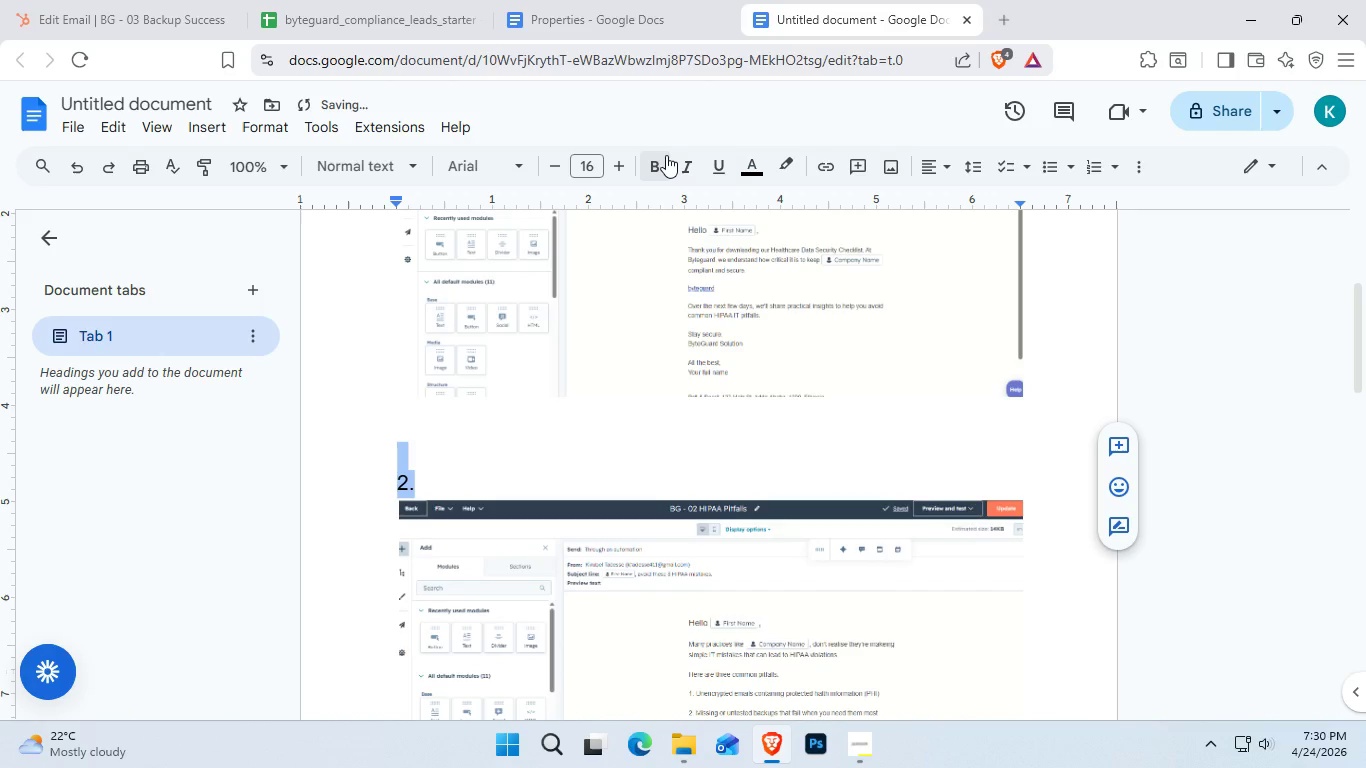 
left_click([666, 155])
 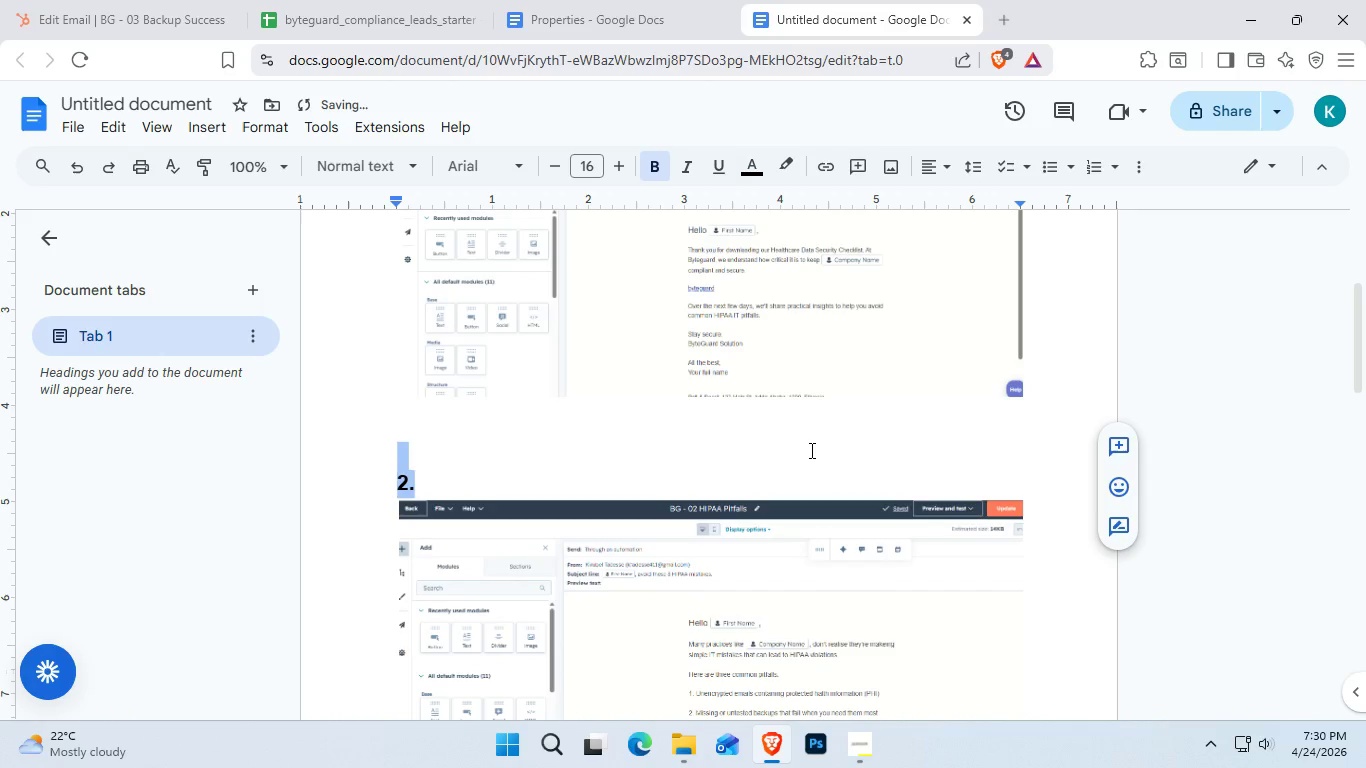 
left_click([810, 451])
 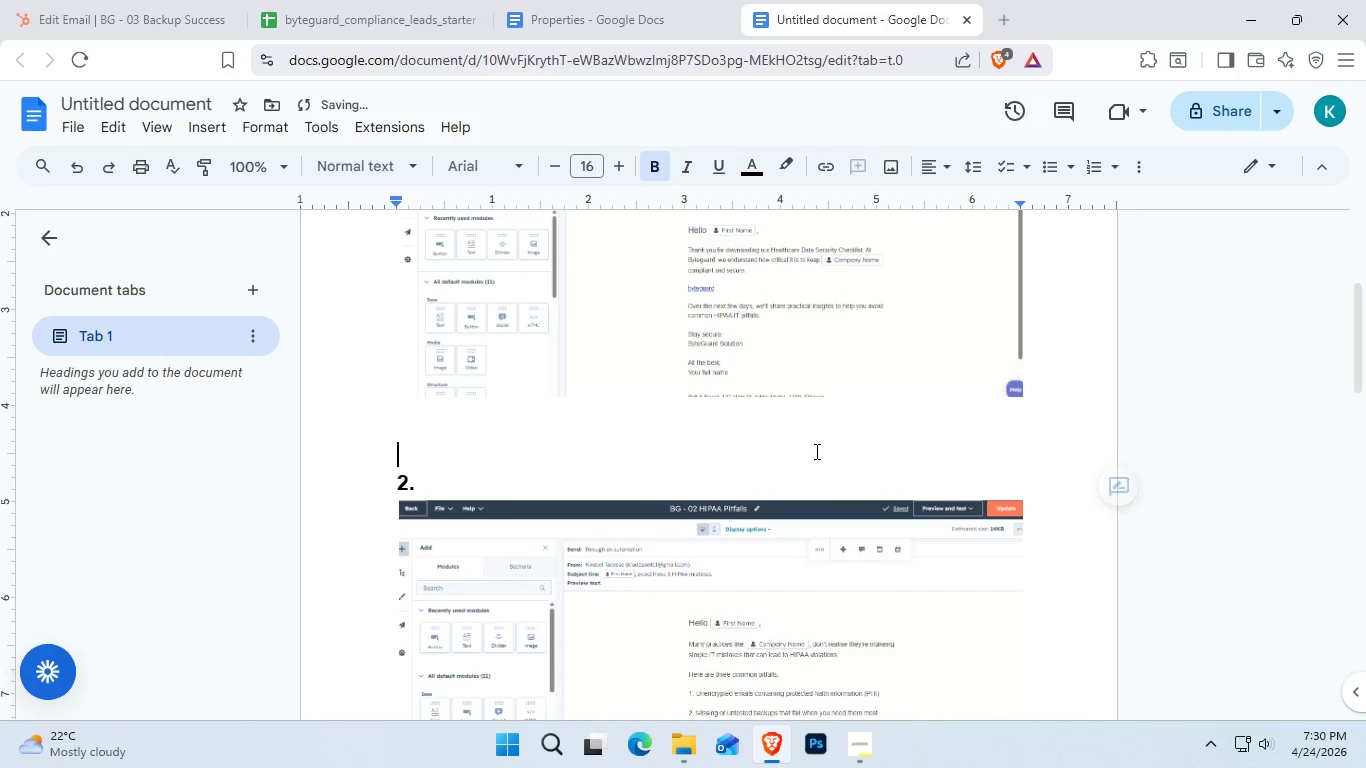 
scroll: coordinate [818, 447], scroll_direction: down, amount: 7.0
 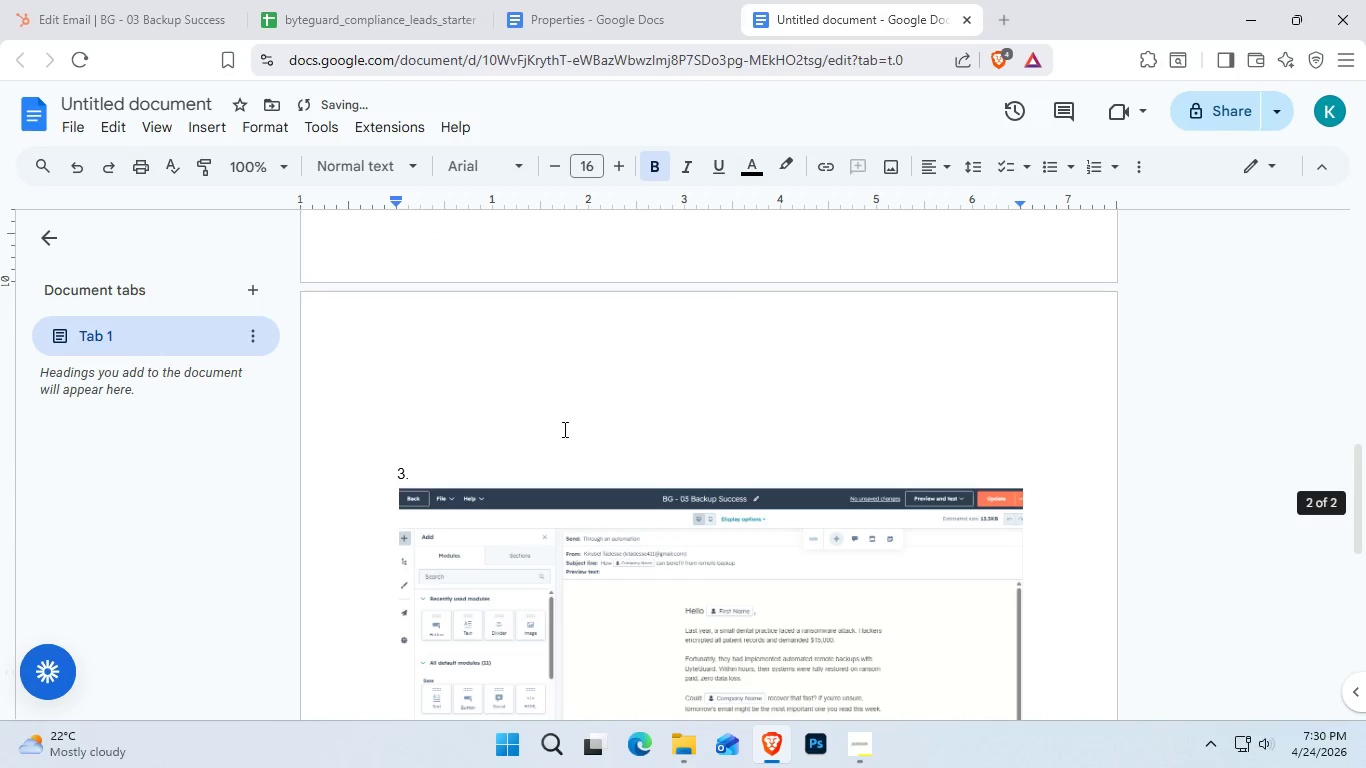 
left_click_drag(start_coordinate=[473, 447], to_coordinate=[234, 480])
 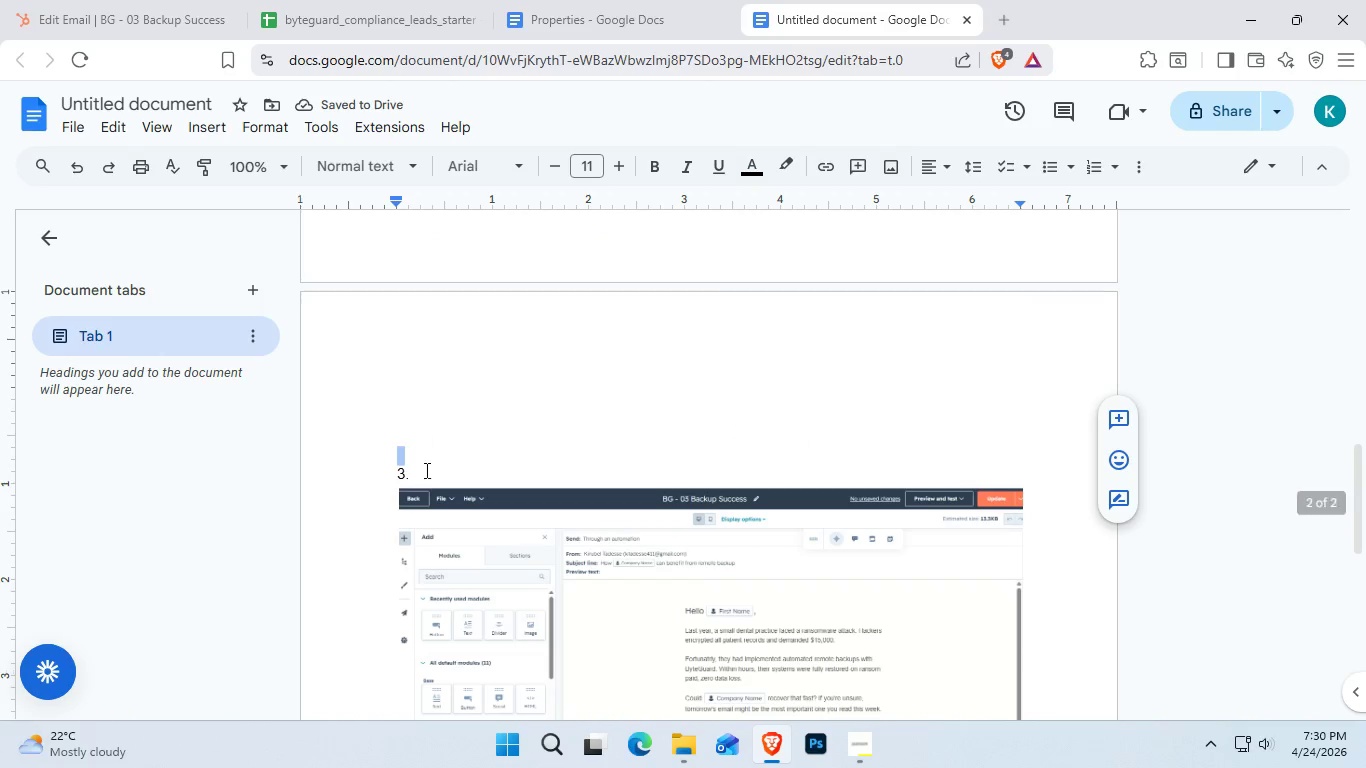 
left_click_drag(start_coordinate=[429, 481], to_coordinate=[350, 475])
 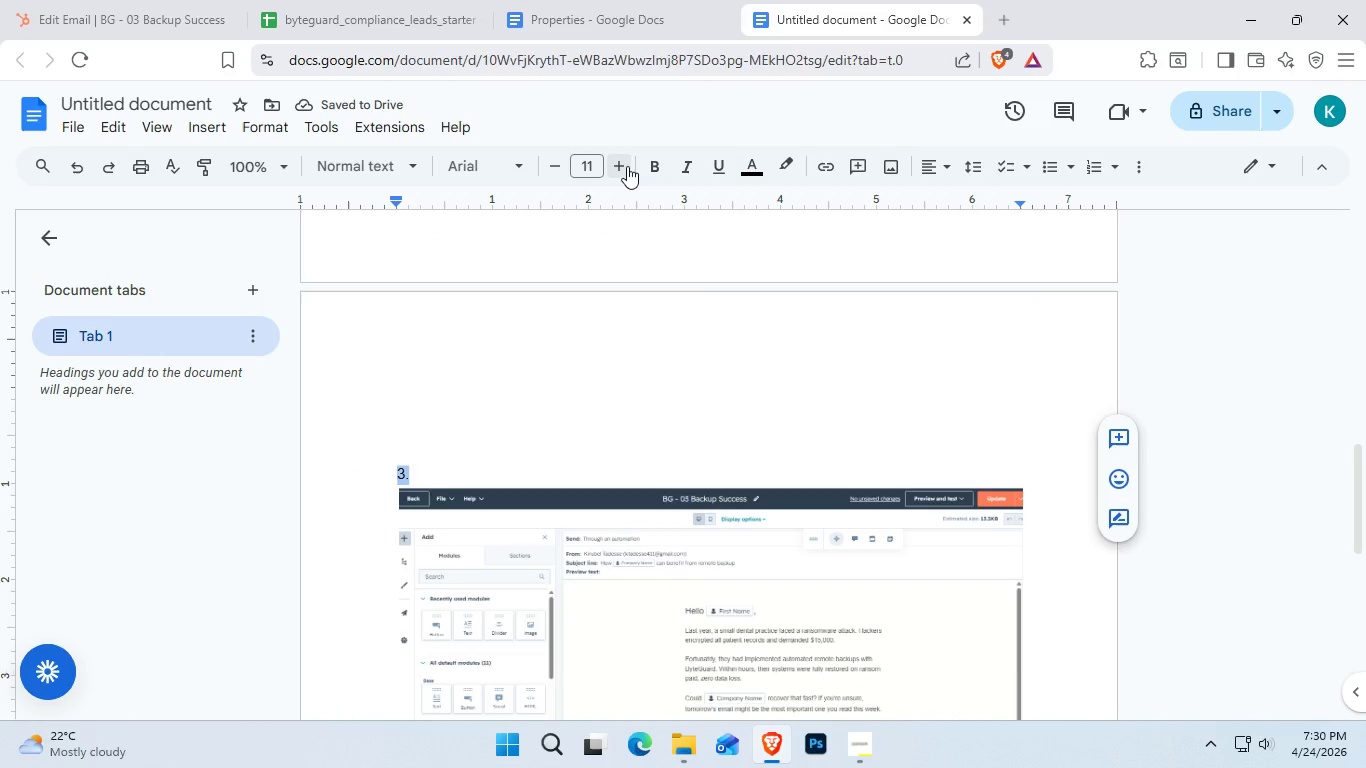 
double_click([627, 166])
 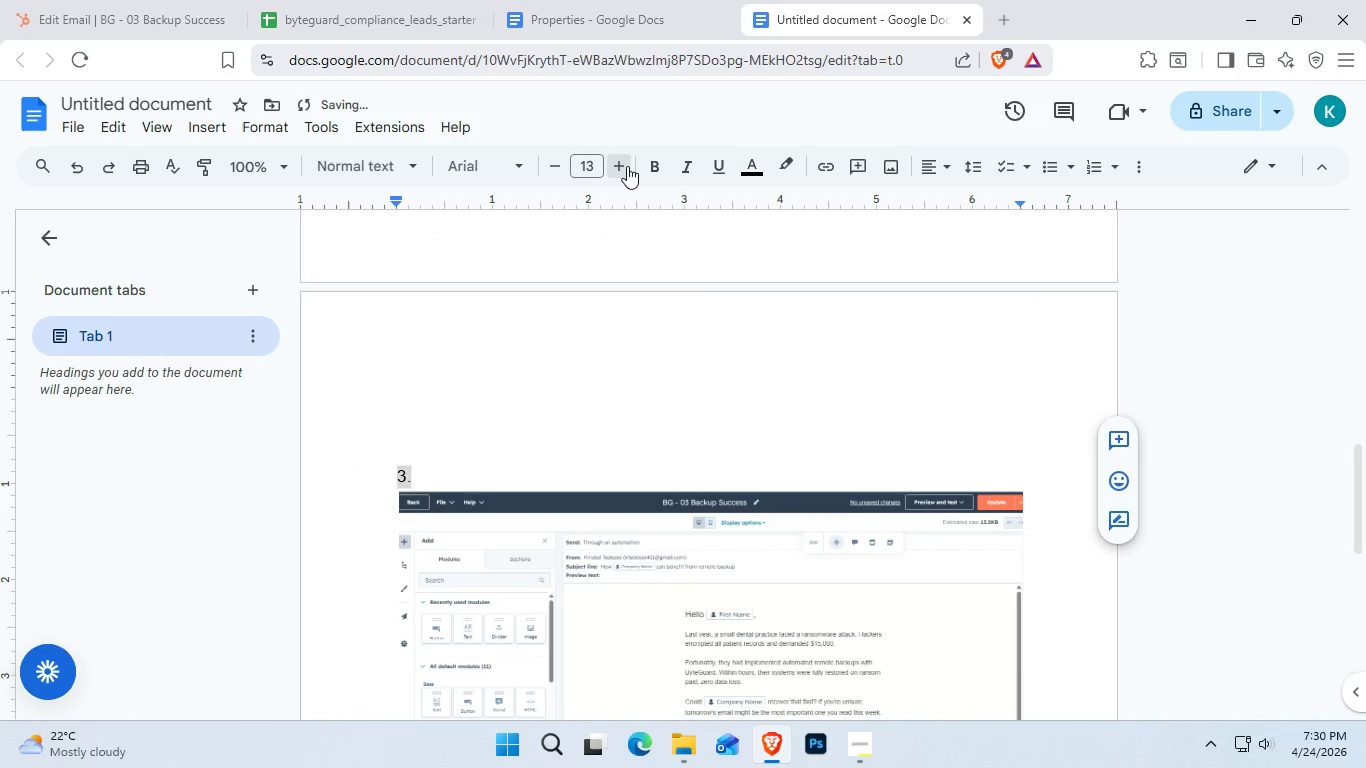 
triple_click([627, 166])
 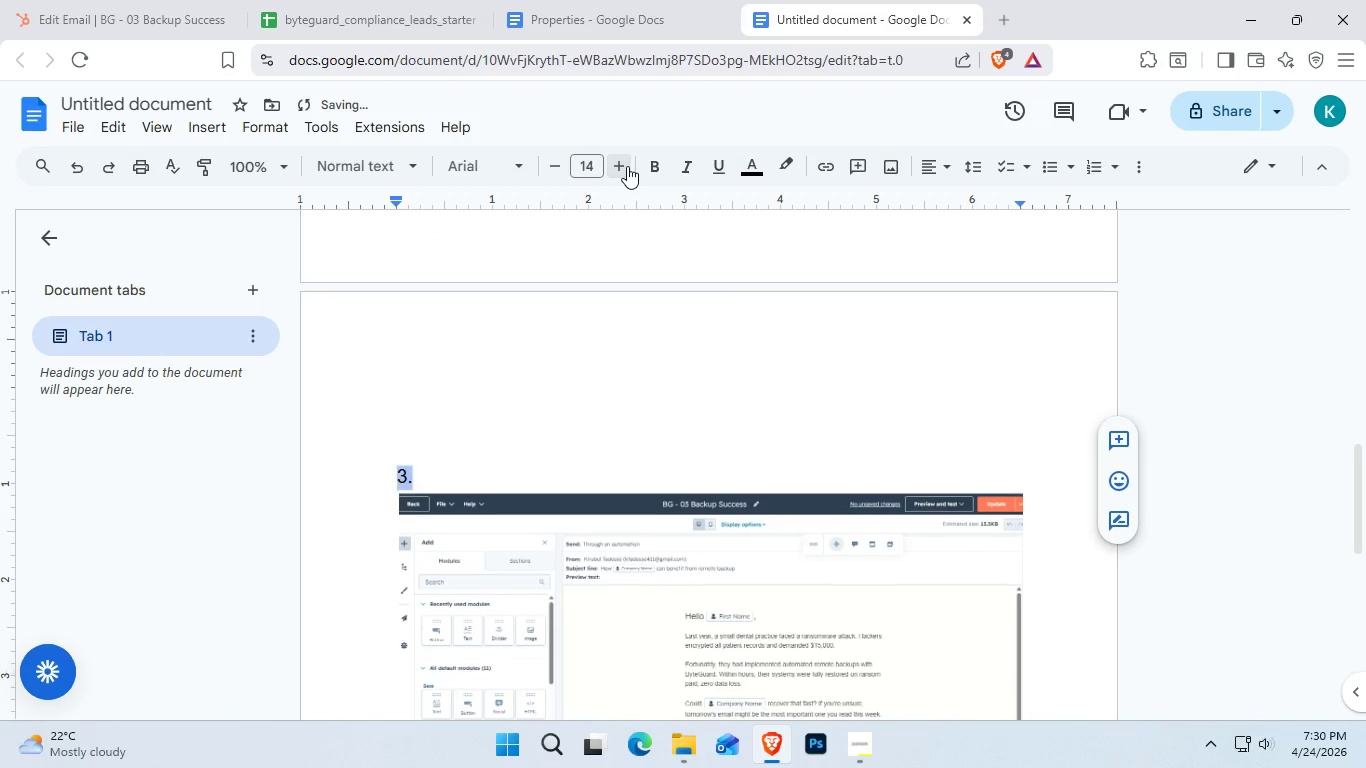 
triple_click([627, 166])
 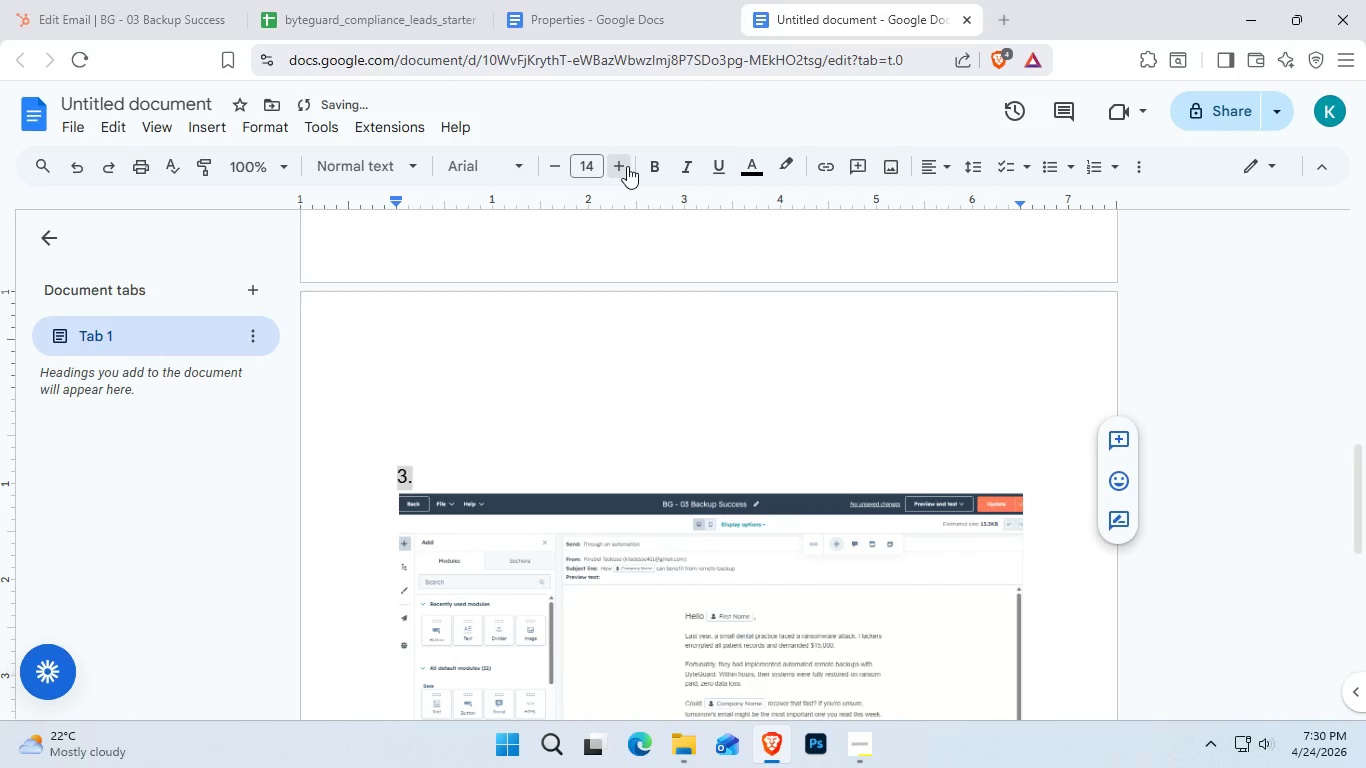 
triple_click([627, 166])
 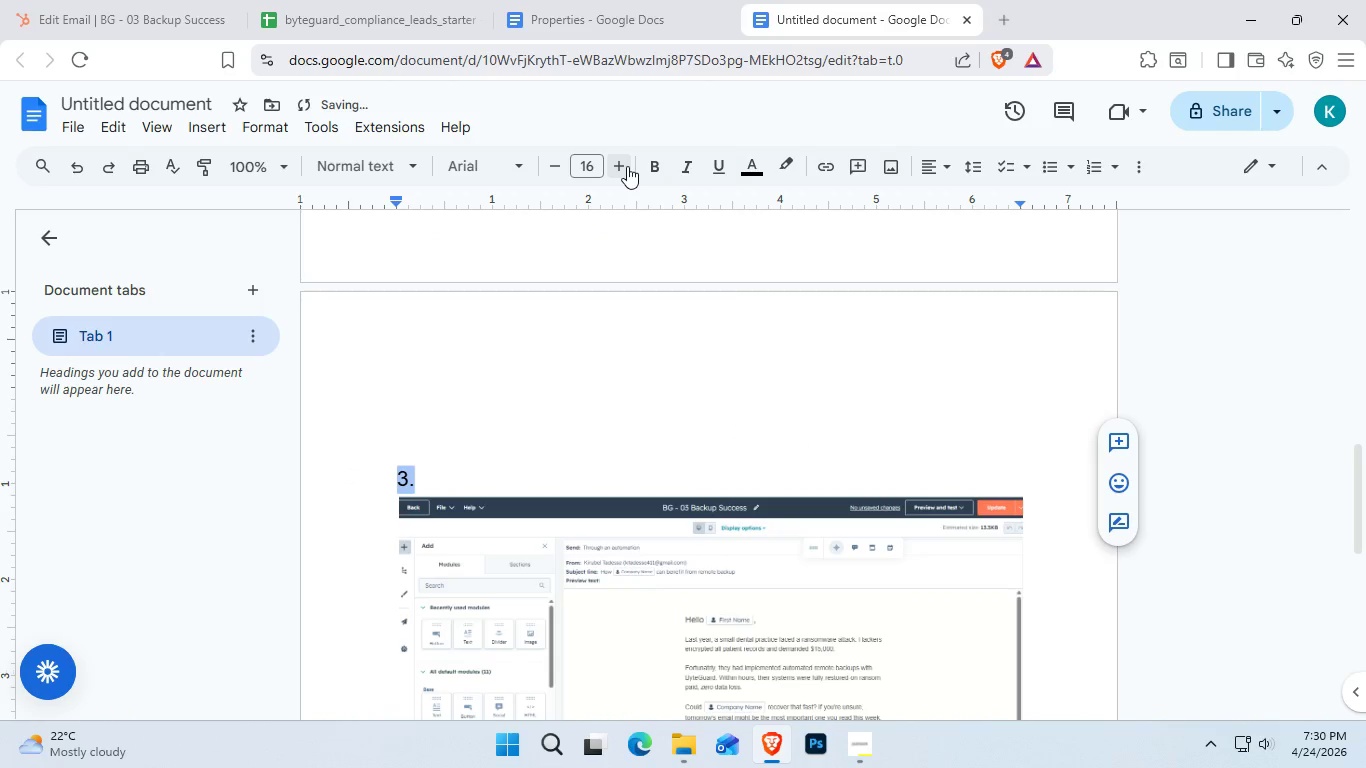 
triple_click([627, 166])
 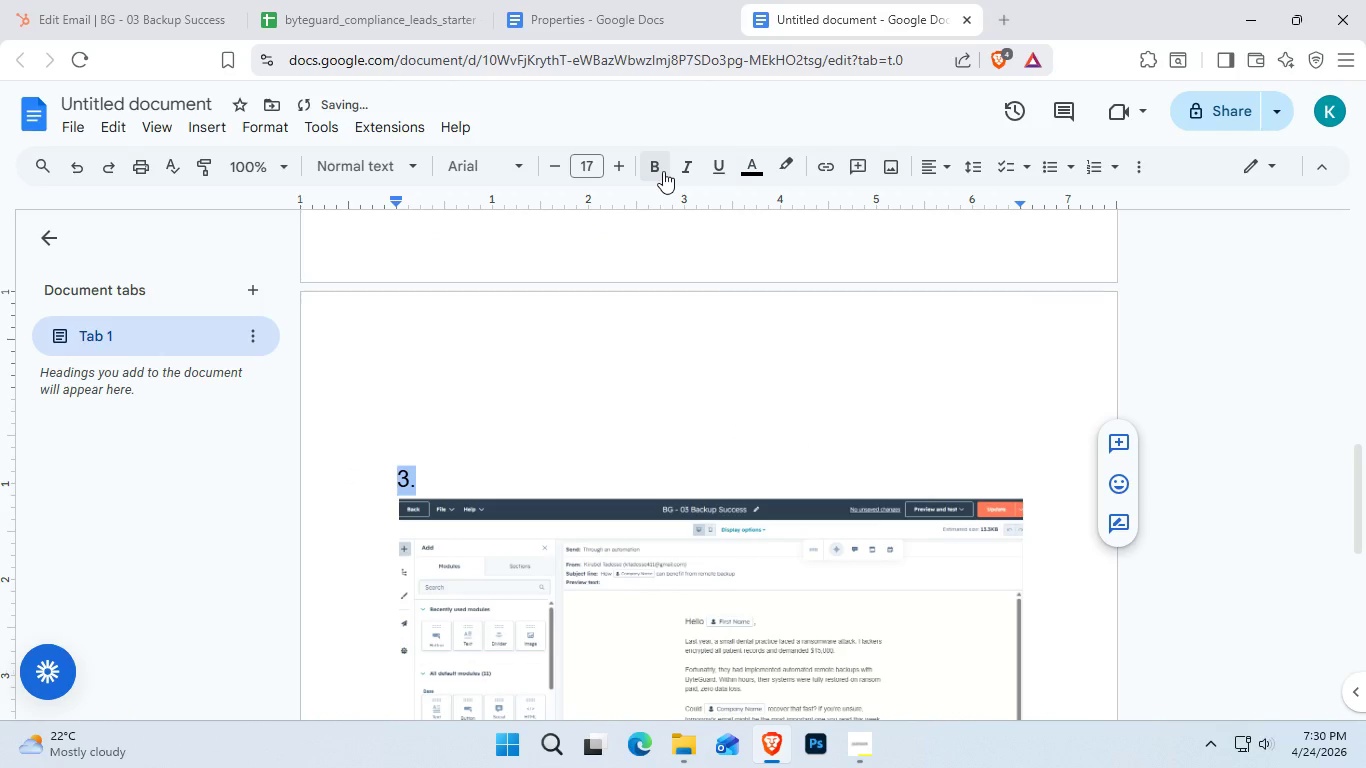 
triple_click([663, 171])
 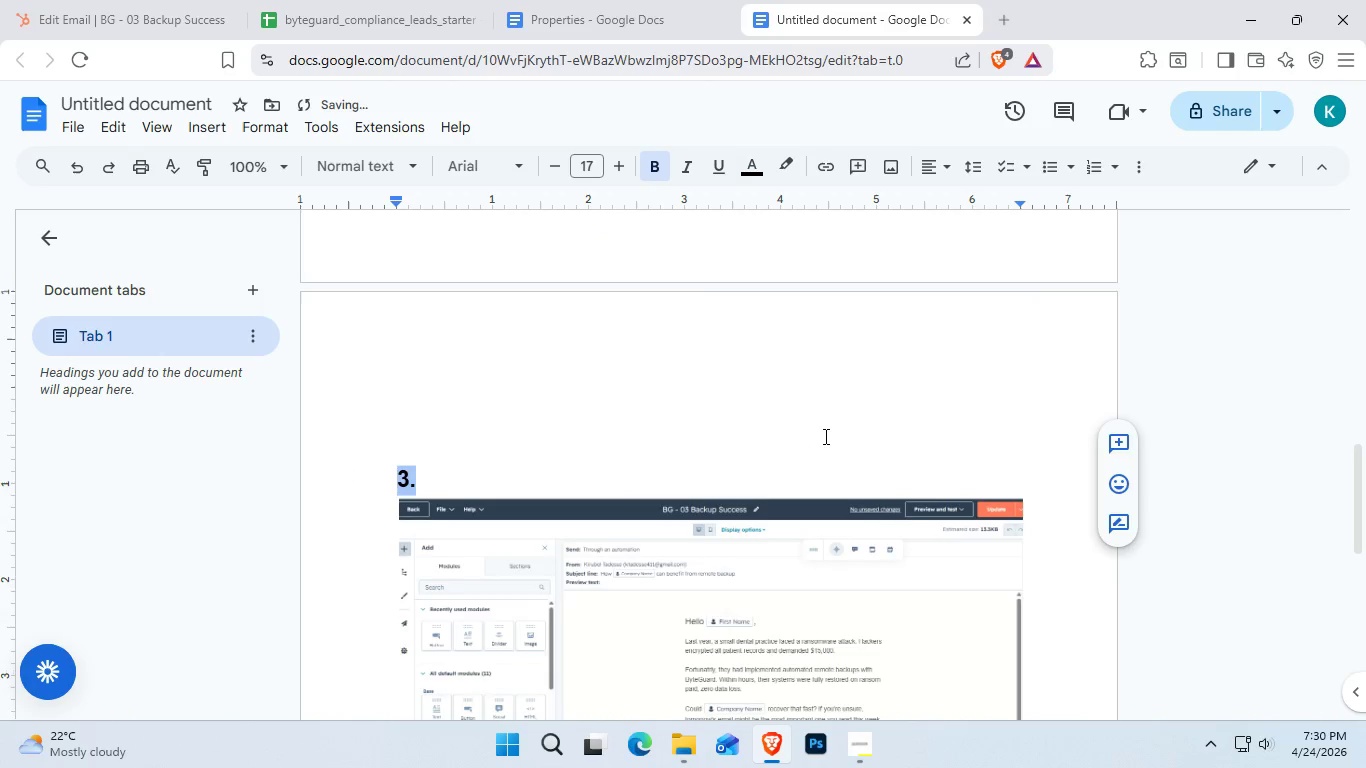 
scroll: coordinate [827, 442], scroll_direction: down, amount: 9.0
 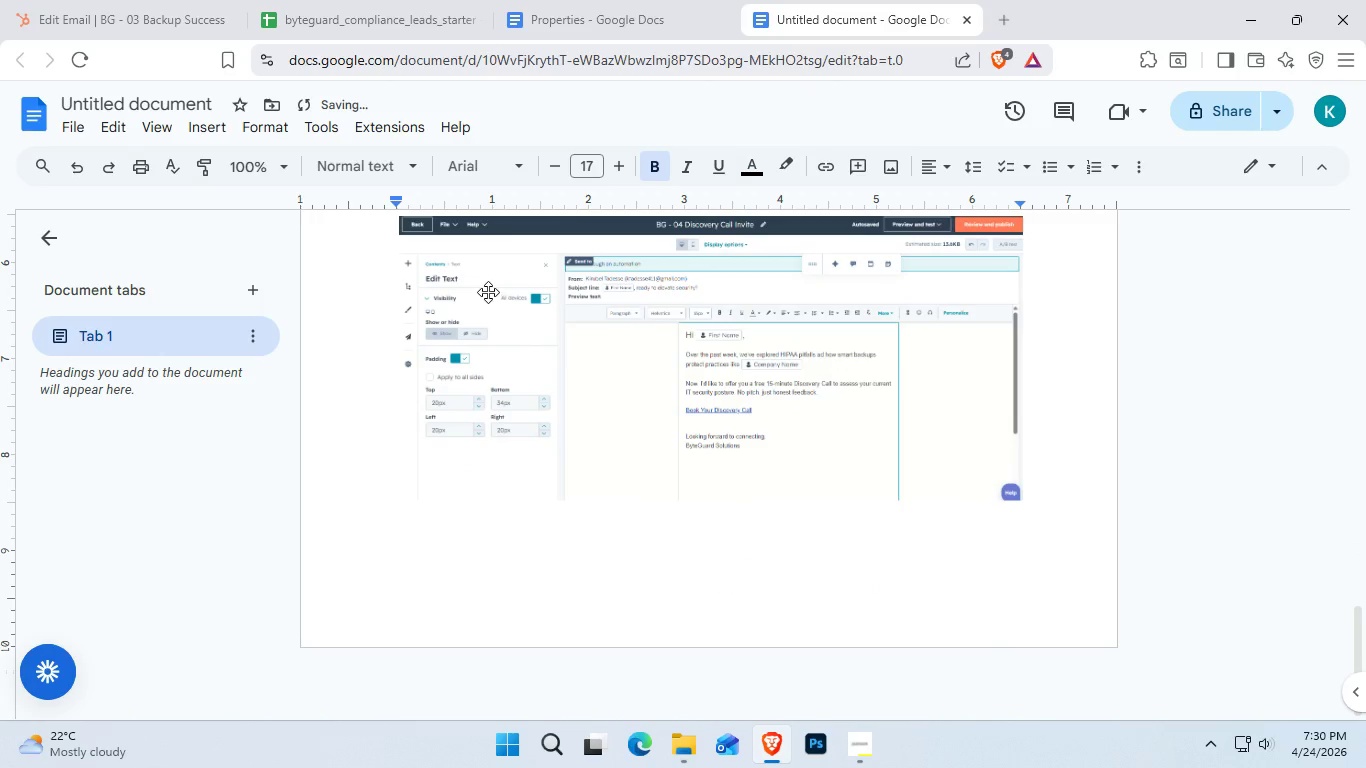 
scroll: coordinate [487, 293], scroll_direction: none, amount: 0.0
 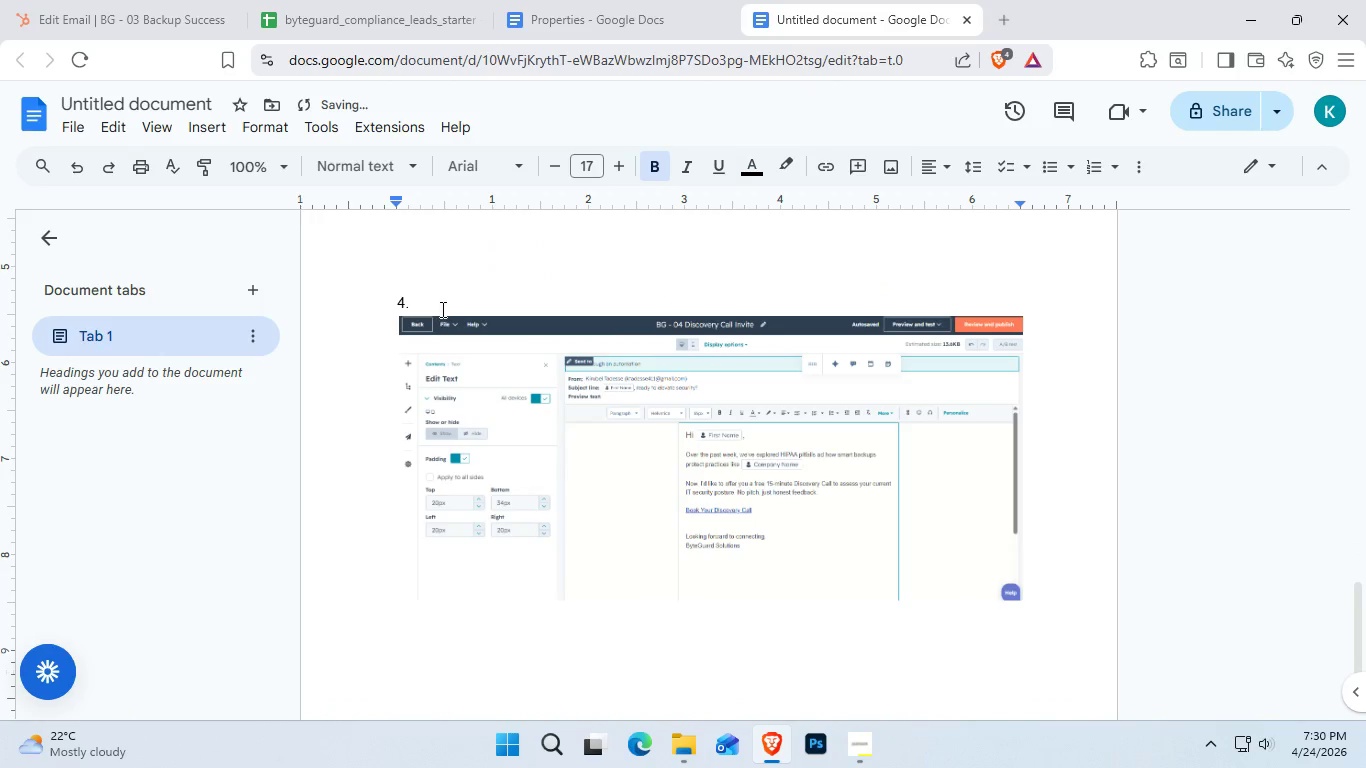 
left_click_drag(start_coordinate=[441, 309], to_coordinate=[369, 306])
 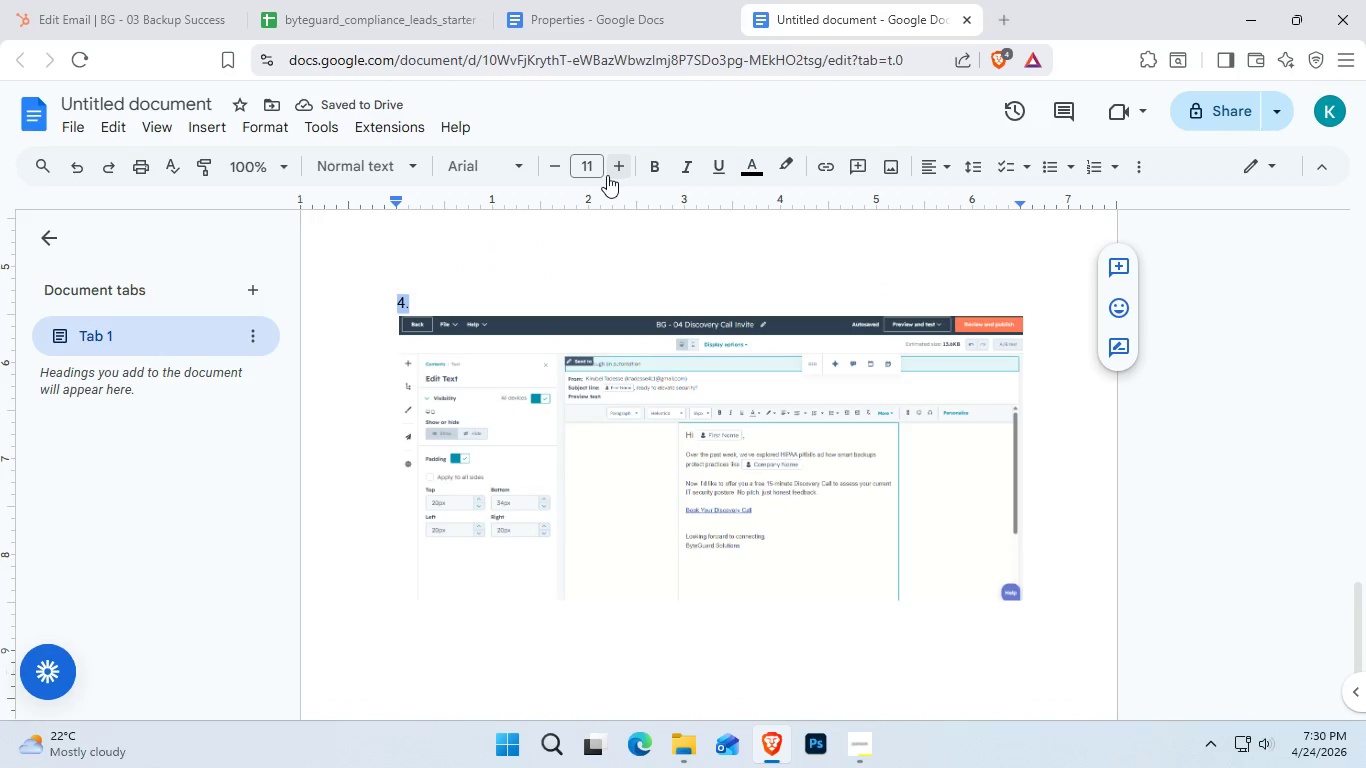 
double_click([606, 176])
 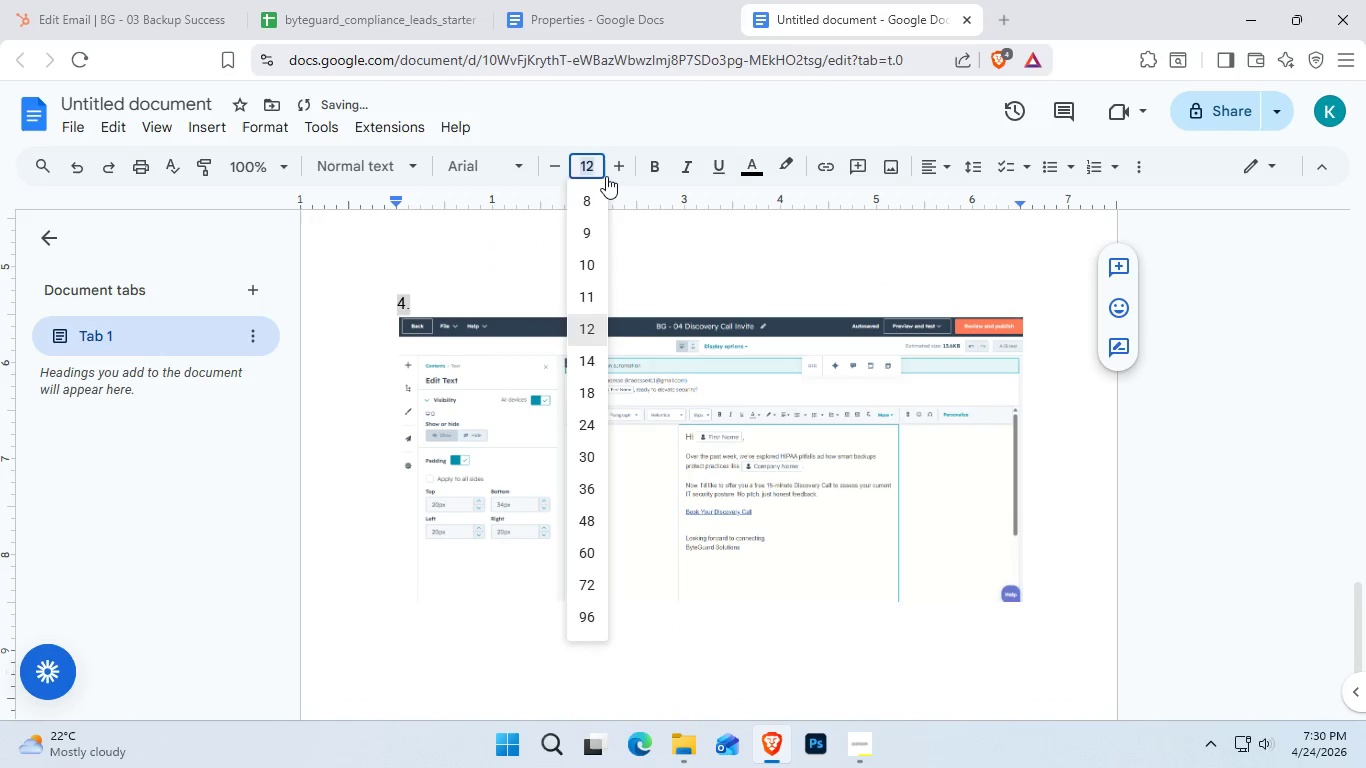 
triple_click([606, 176])
 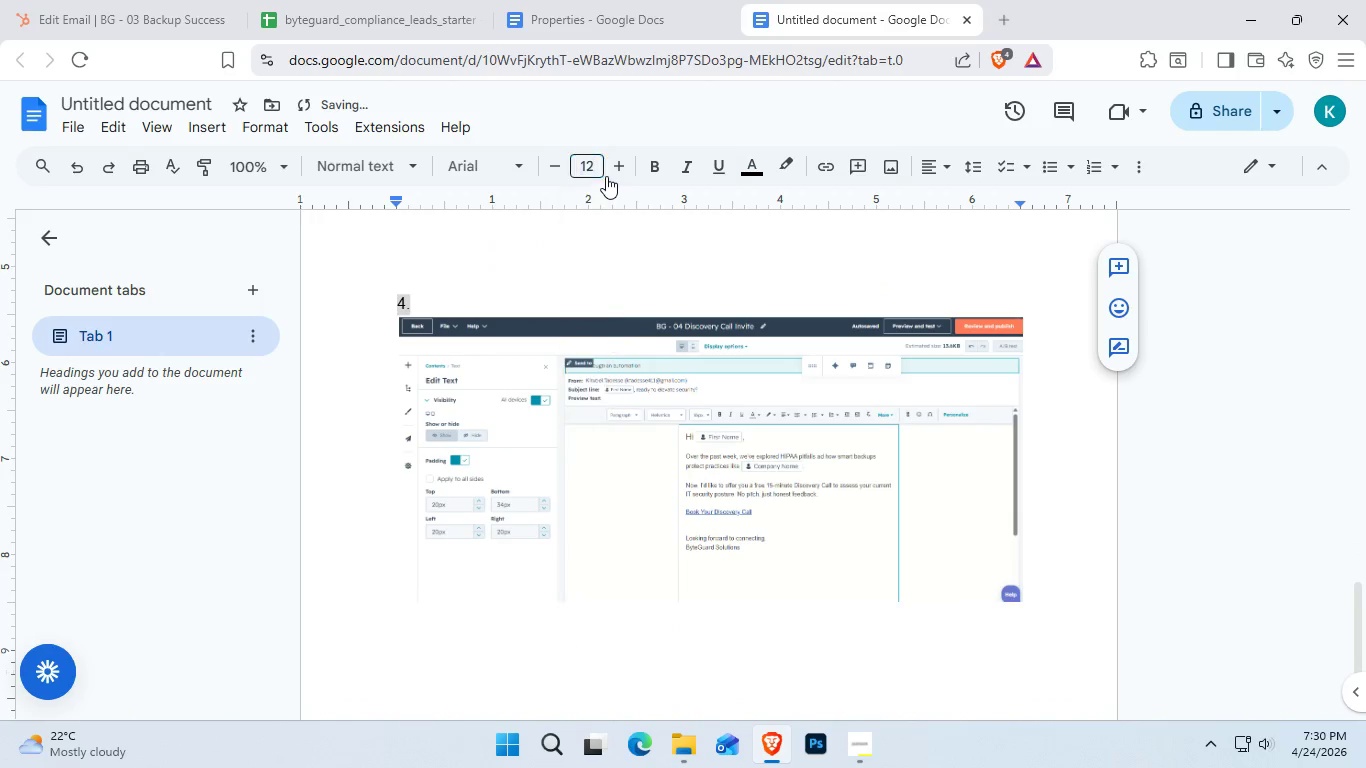 
triple_click([606, 176])
 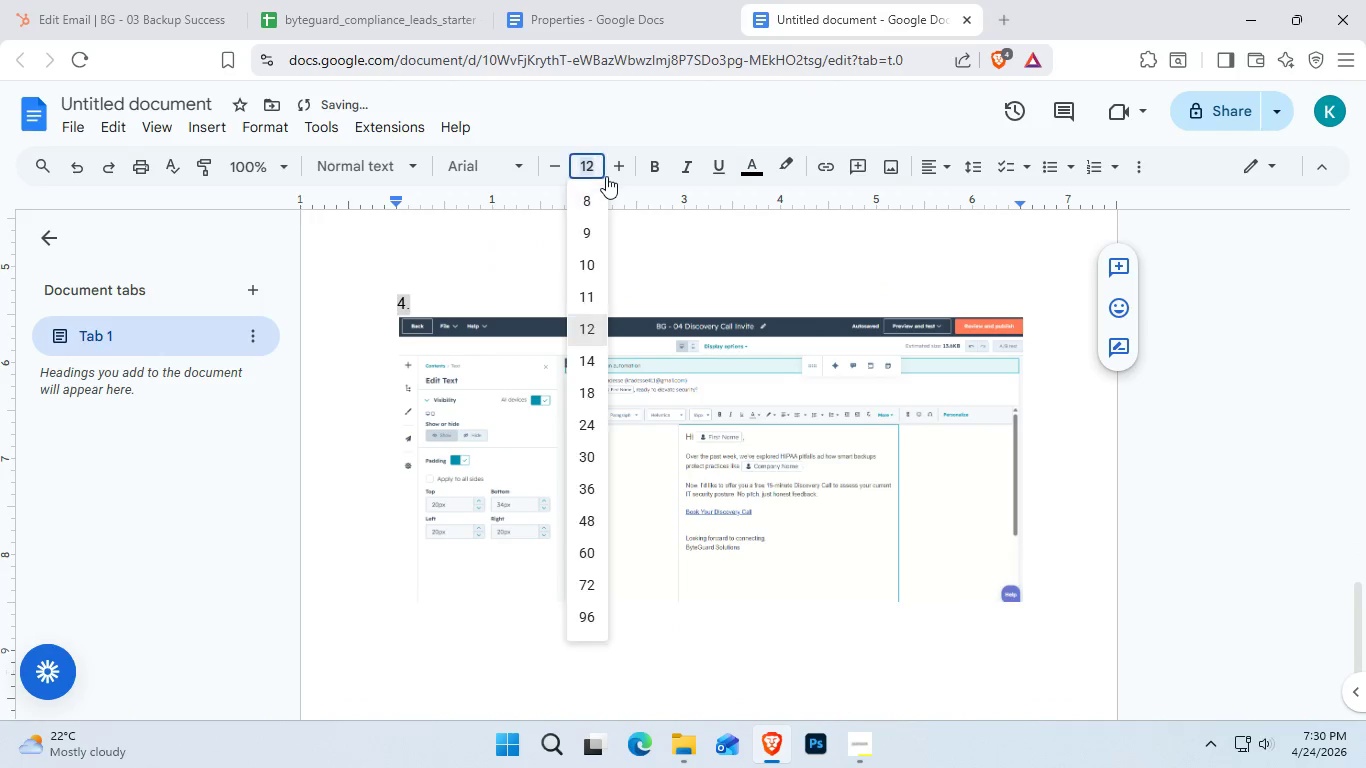 
triple_click([606, 176])
 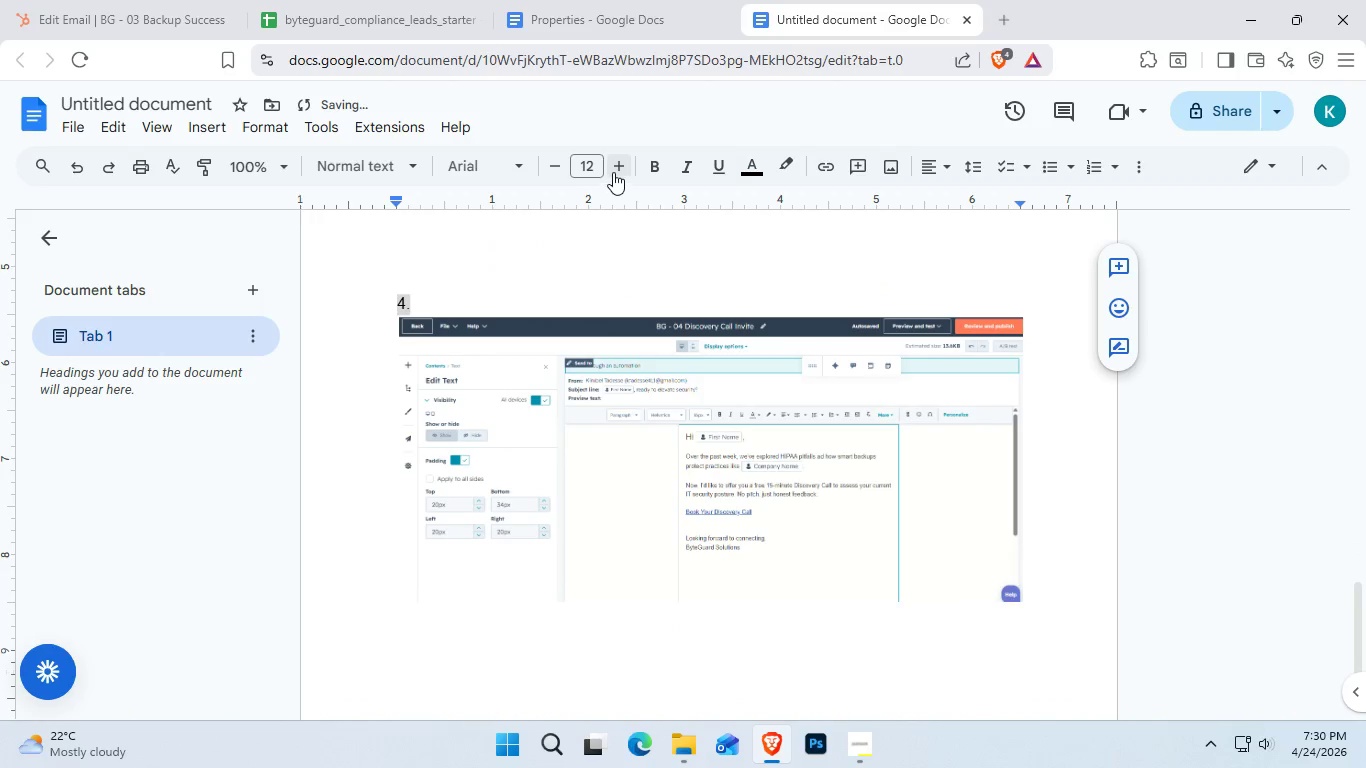 
triple_click([614, 171])
 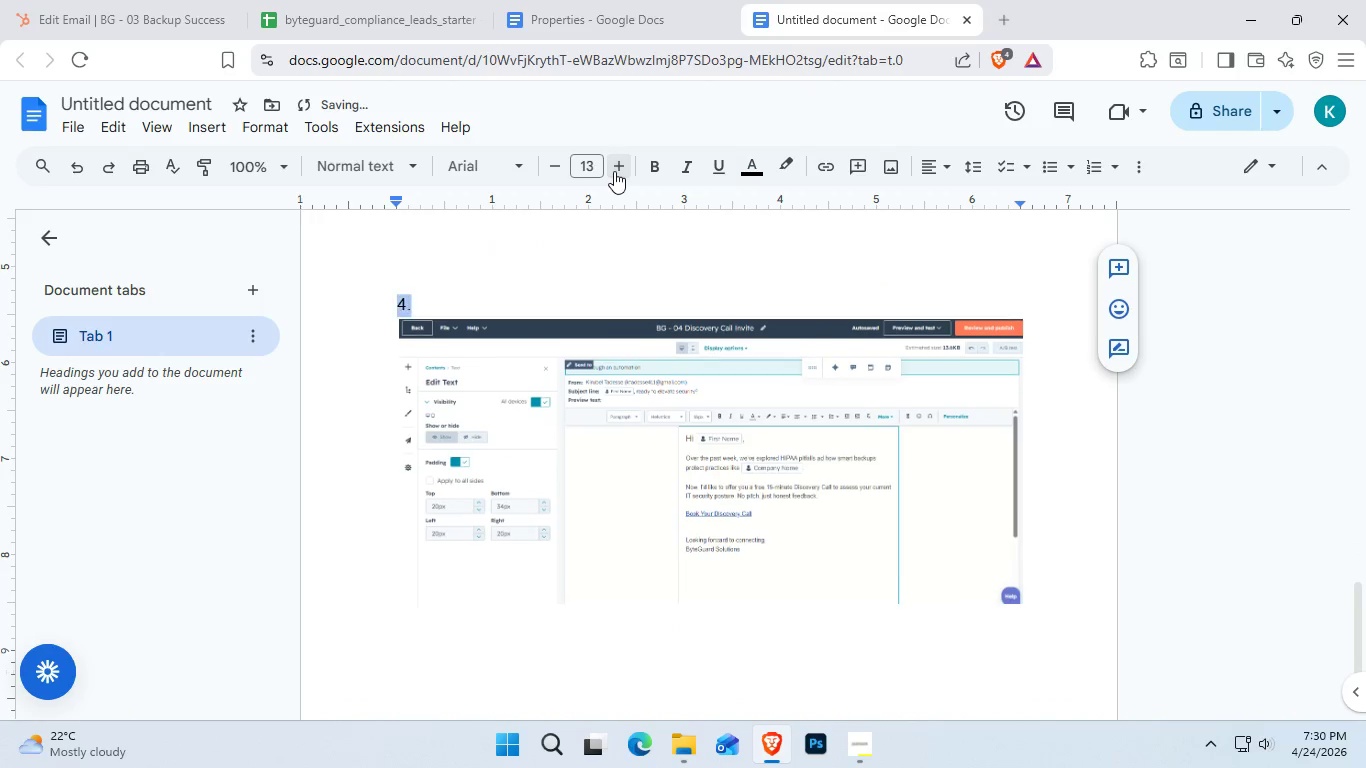 
triple_click([614, 171])
 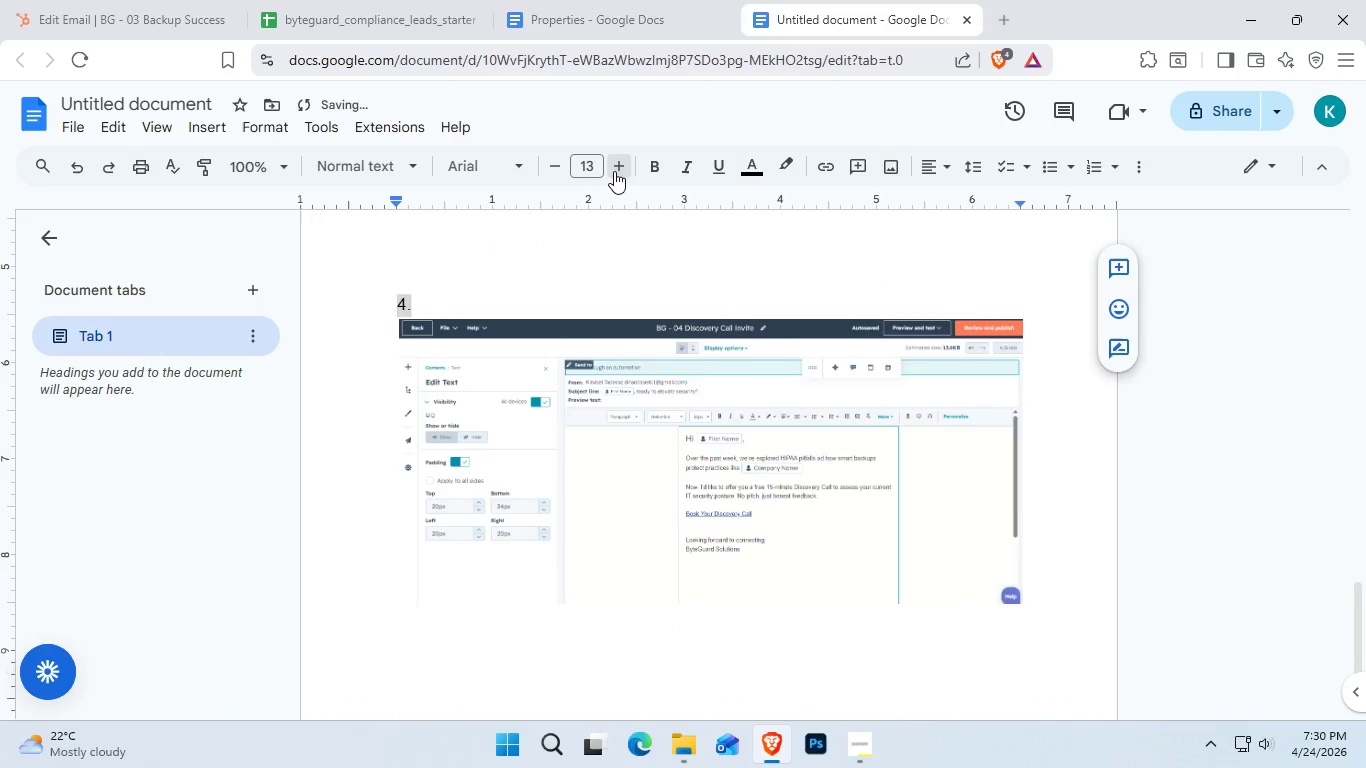 
triple_click([614, 171])
 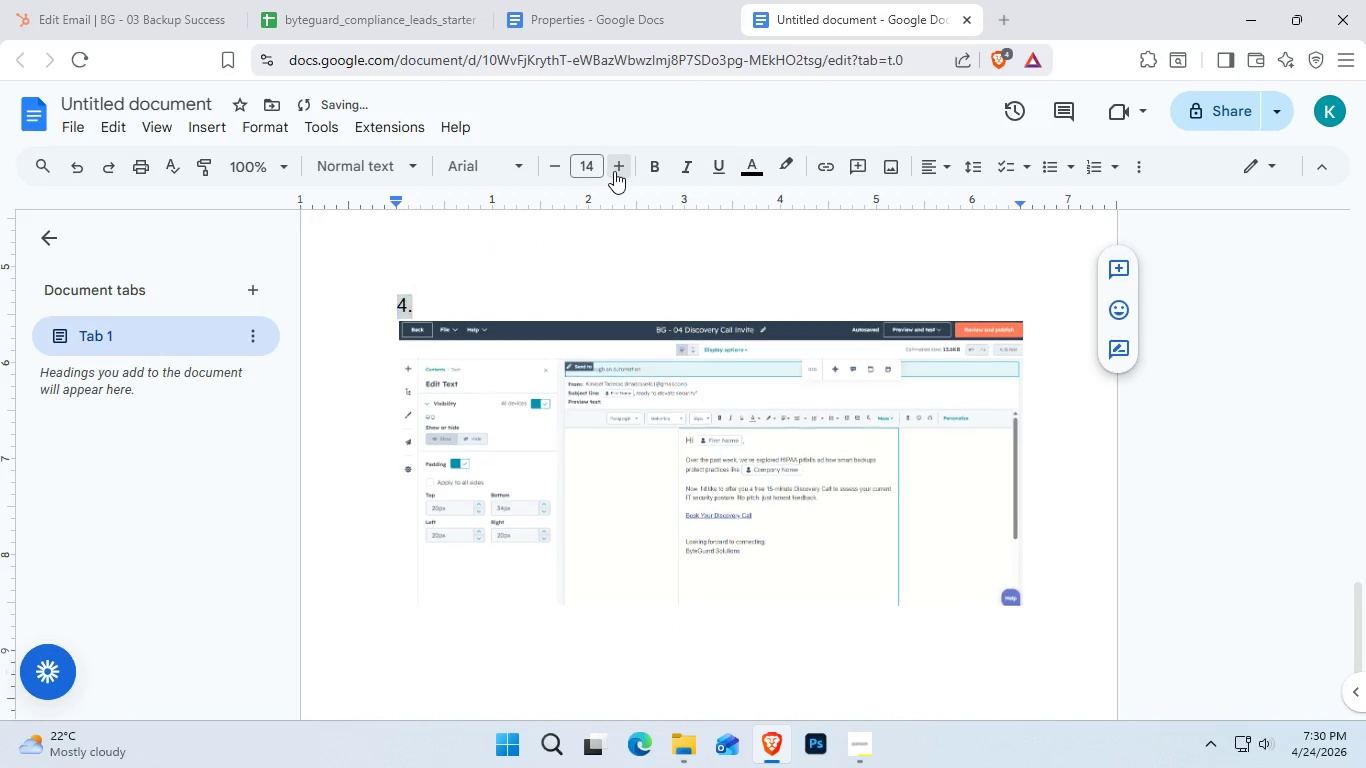 
triple_click([614, 171])
 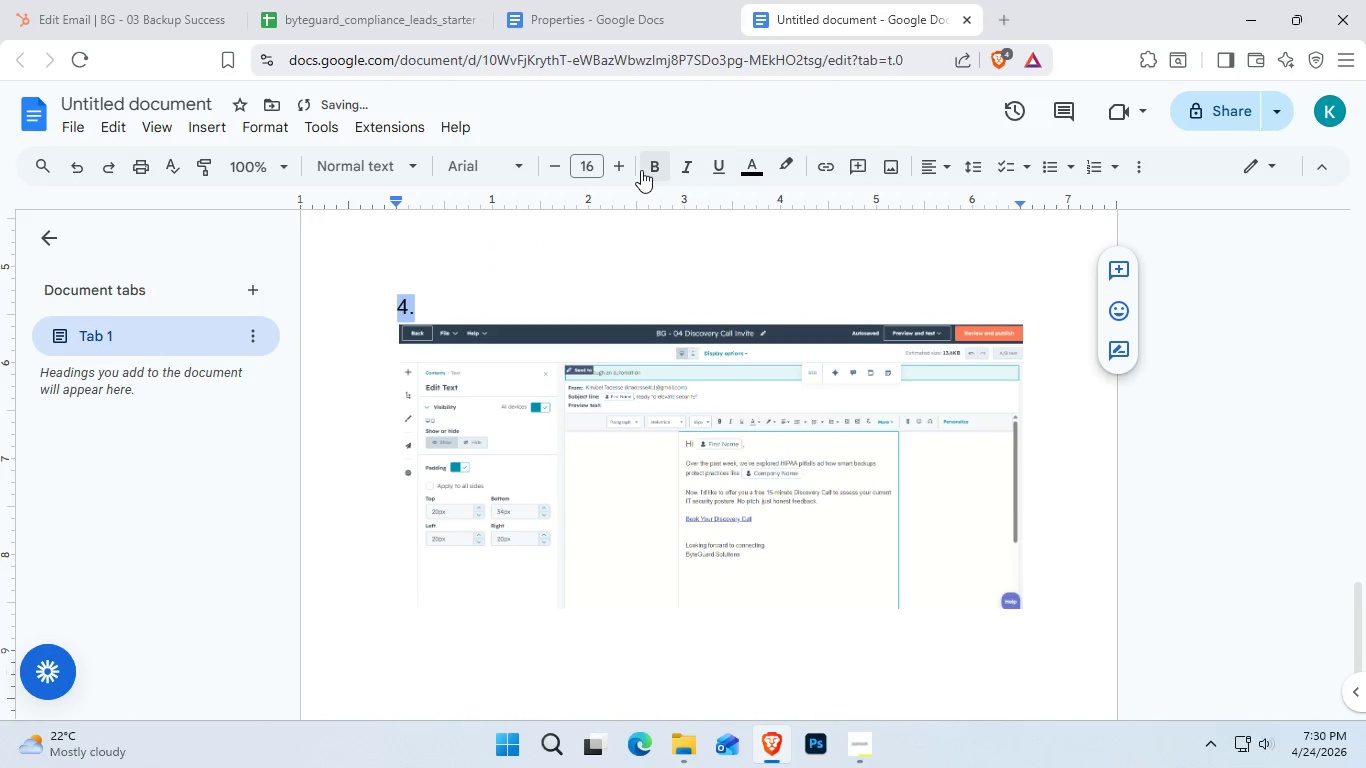 
left_click([645, 169])
 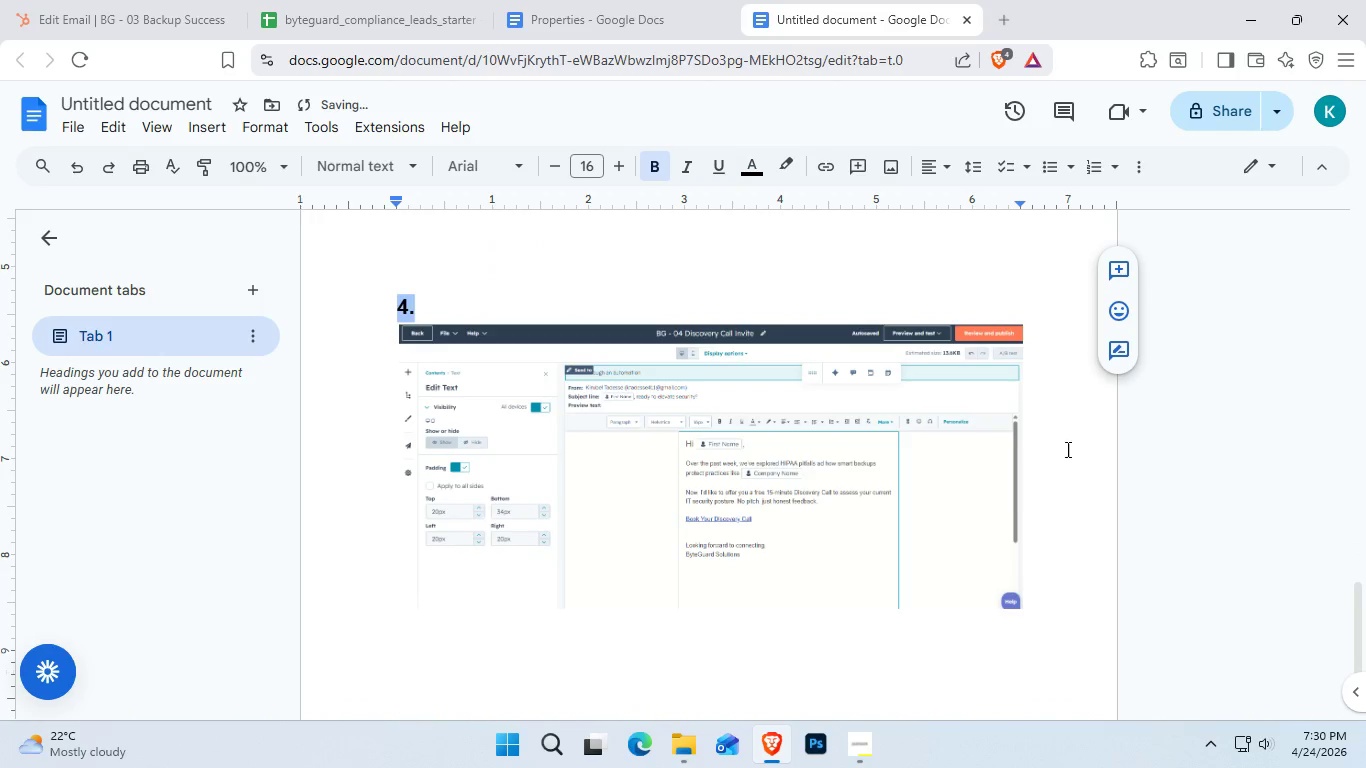 
scroll: coordinate [1049, 497], scroll_direction: down, amount: 4.0
 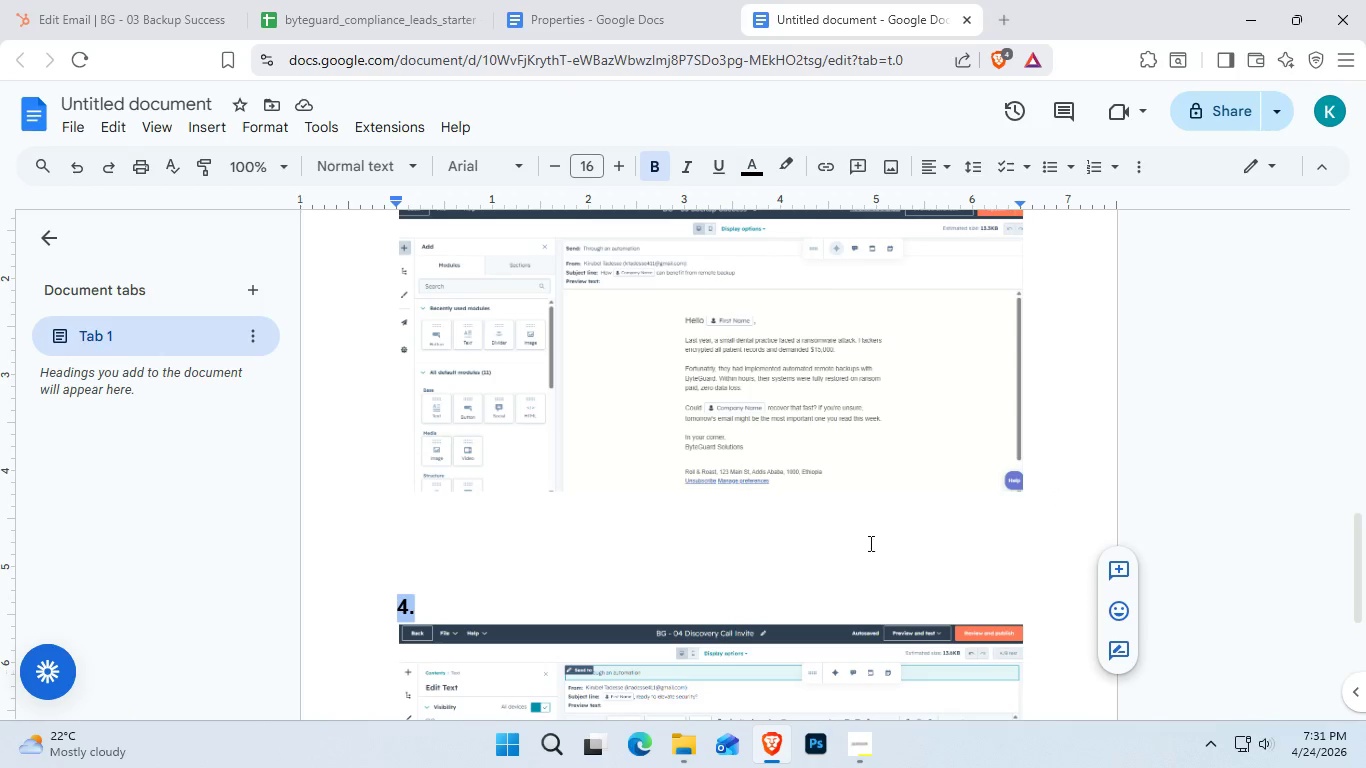 
left_click([835, 578])
 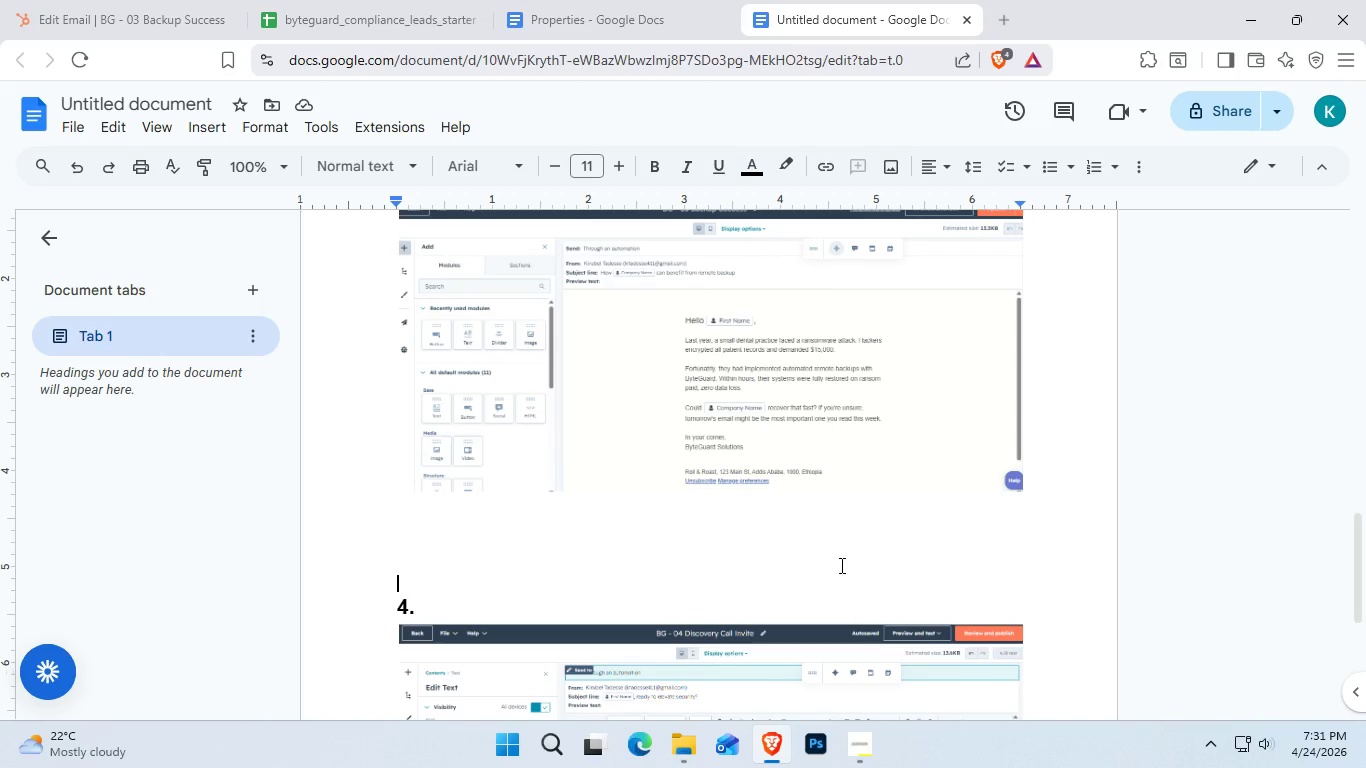 
scroll: coordinate [725, 460], scroll_direction: up, amount: 13.0
 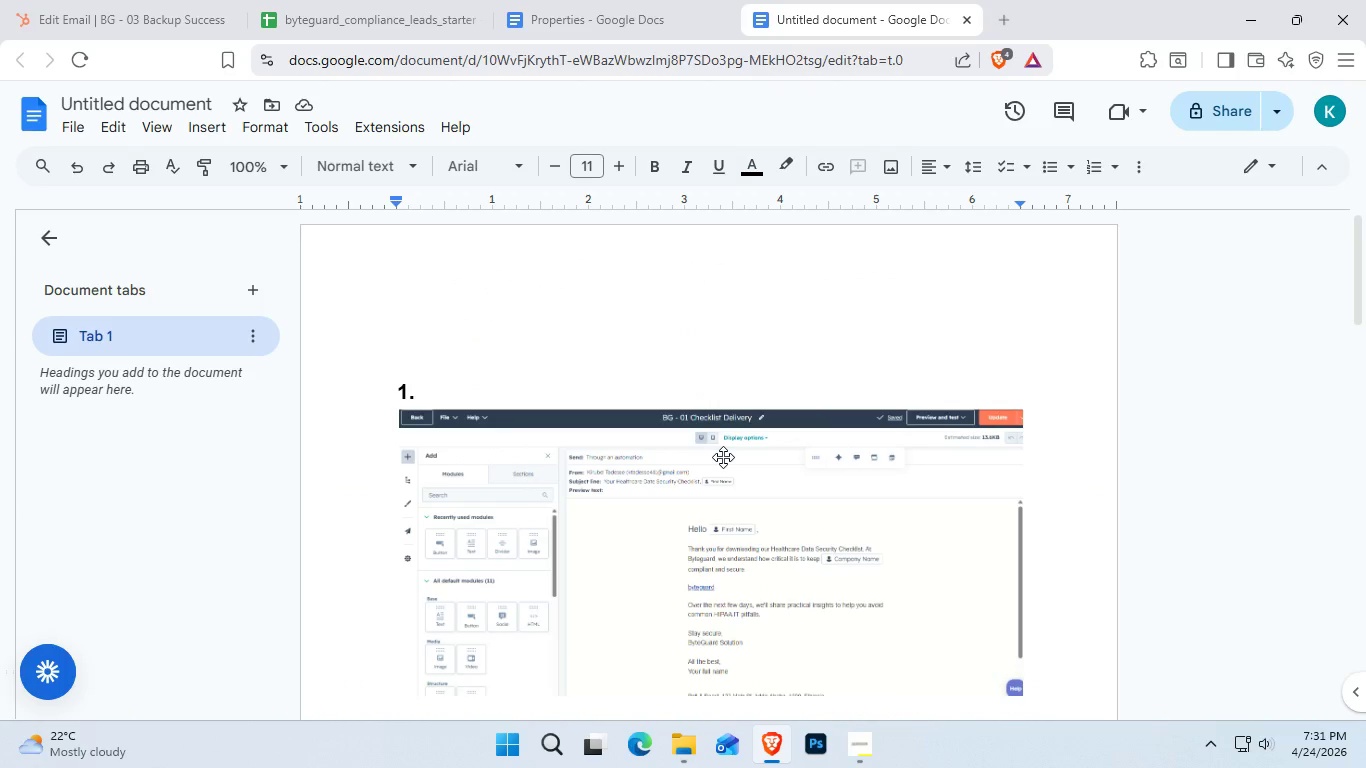 
scroll: coordinate [719, 457], scroll_direction: up, amount: 3.0
 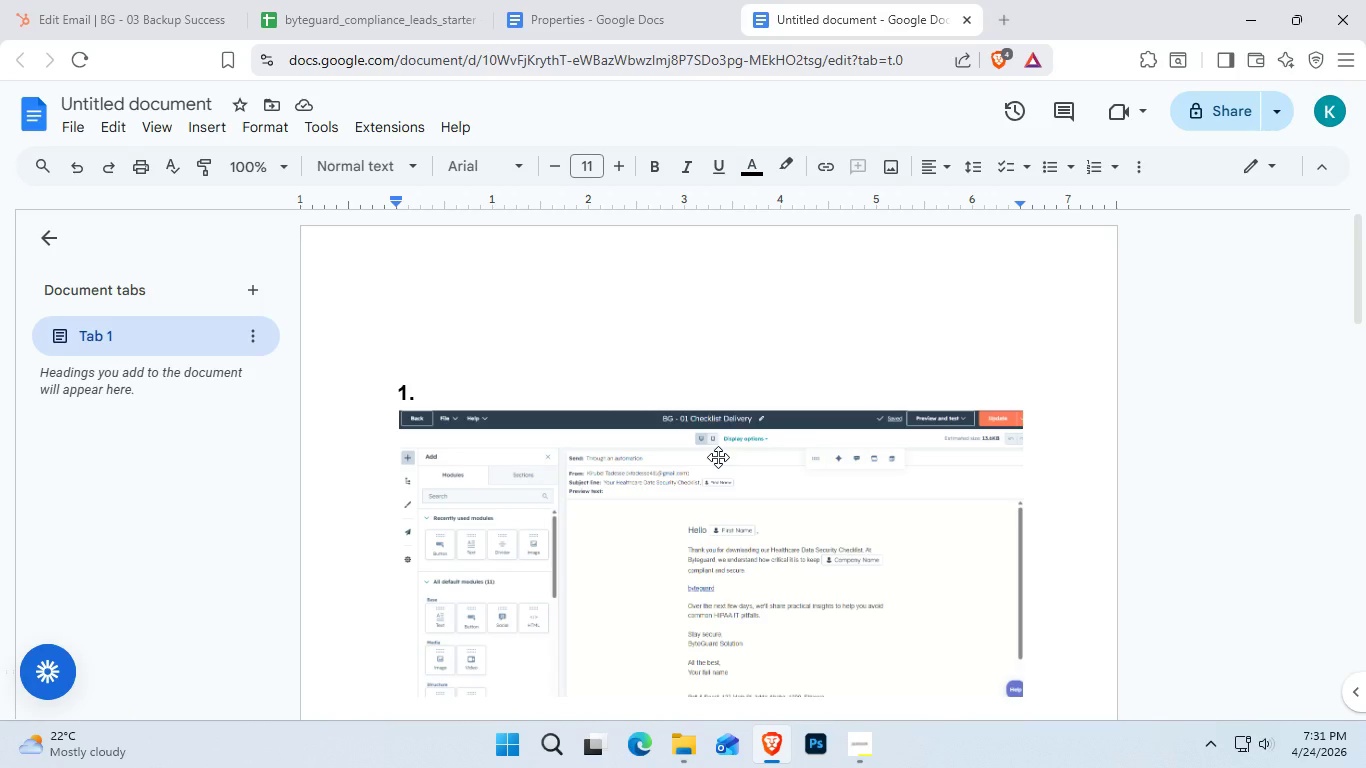 
wait(23.62)
 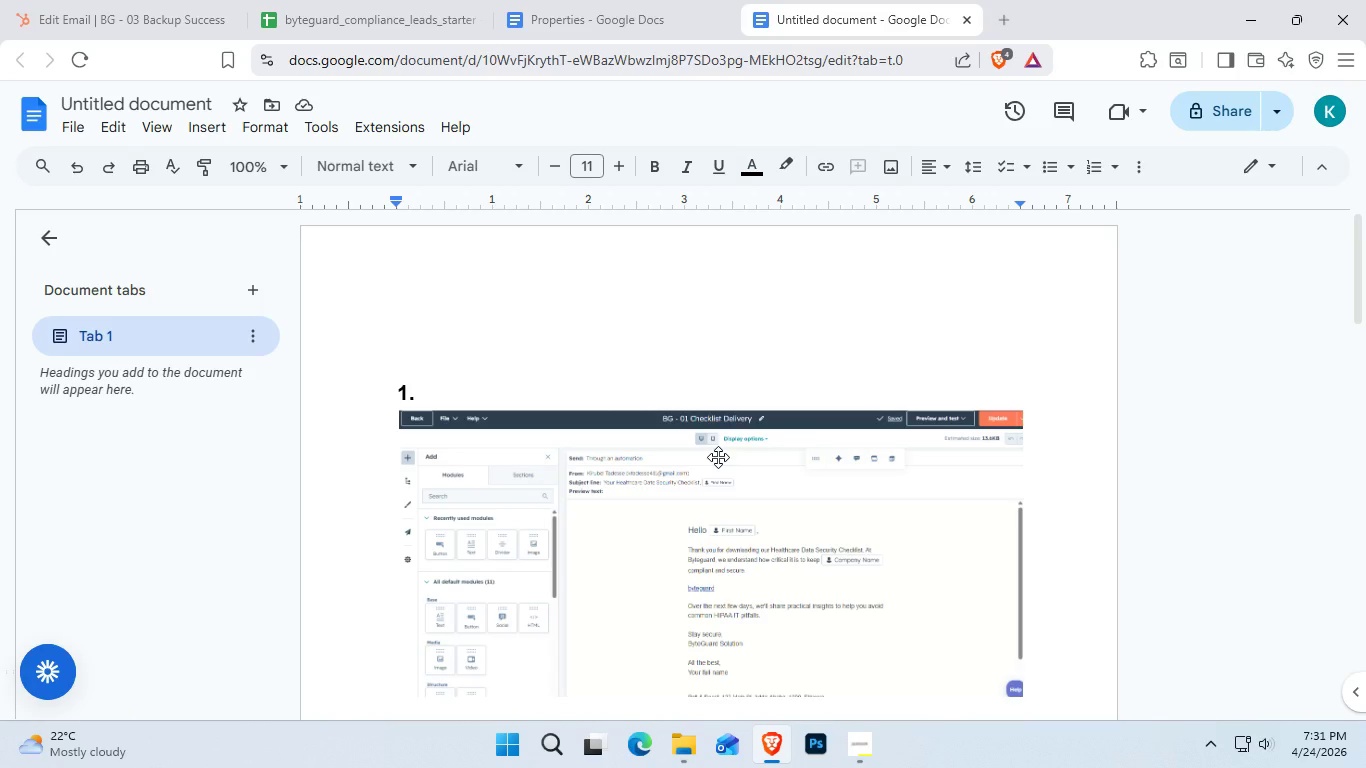 
scroll: coordinate [802, 512], scroll_direction: down, amount: 5.0
 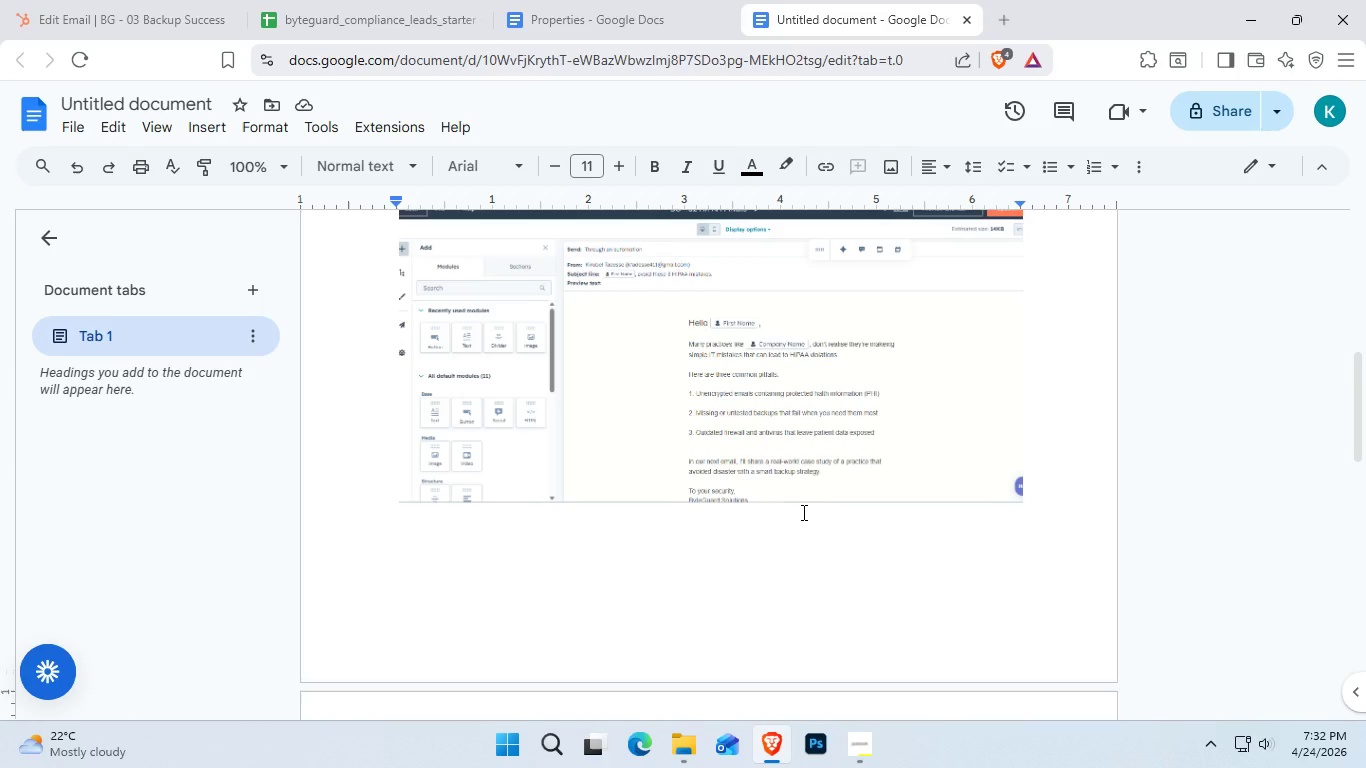 
wait(83.62)
 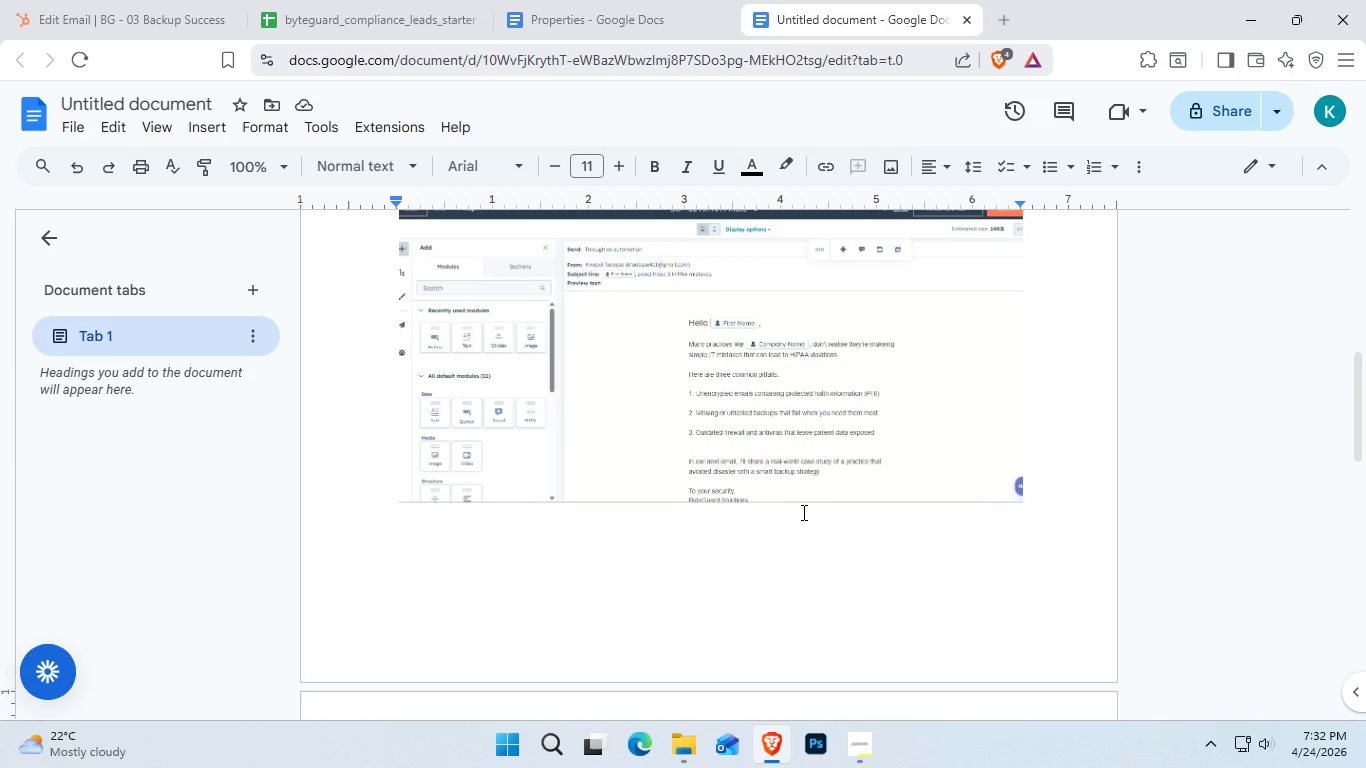 
left_click([123, 0])
 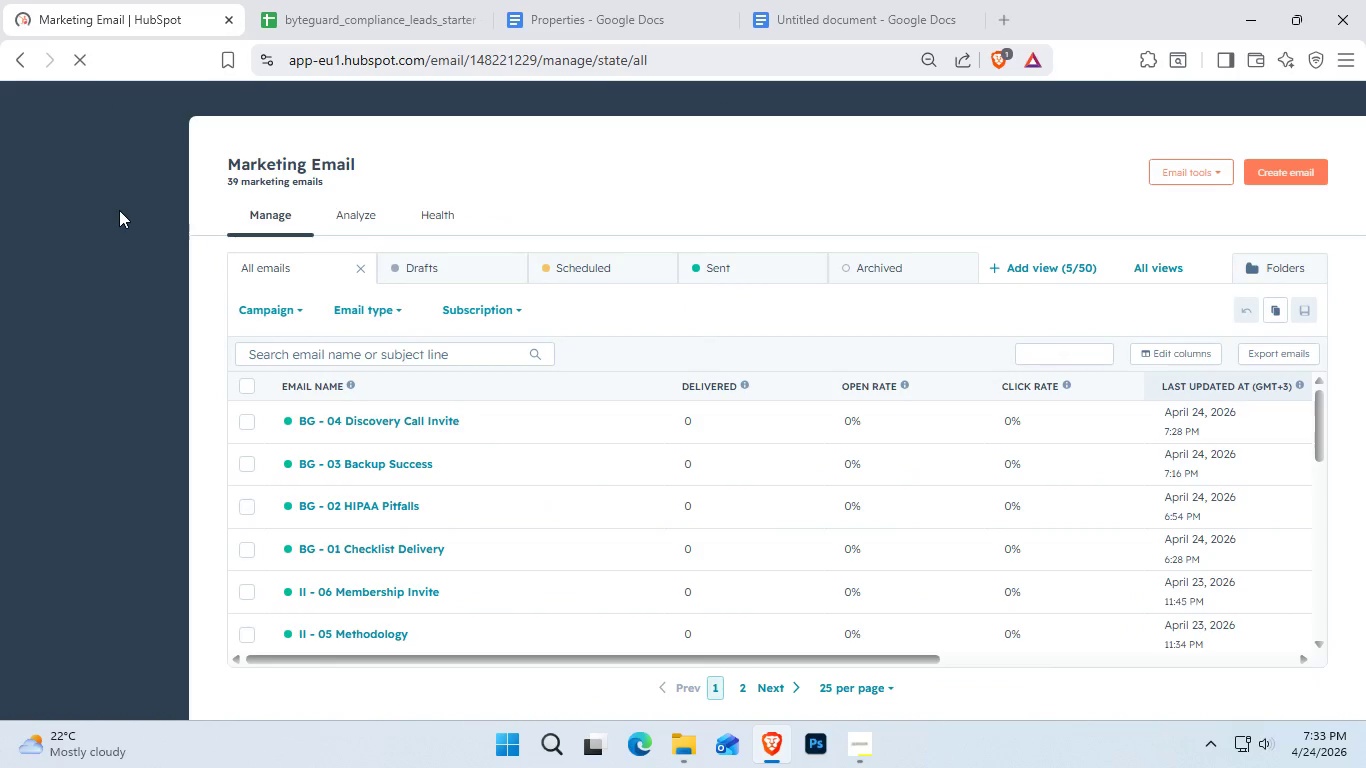 
wait(7.88)
 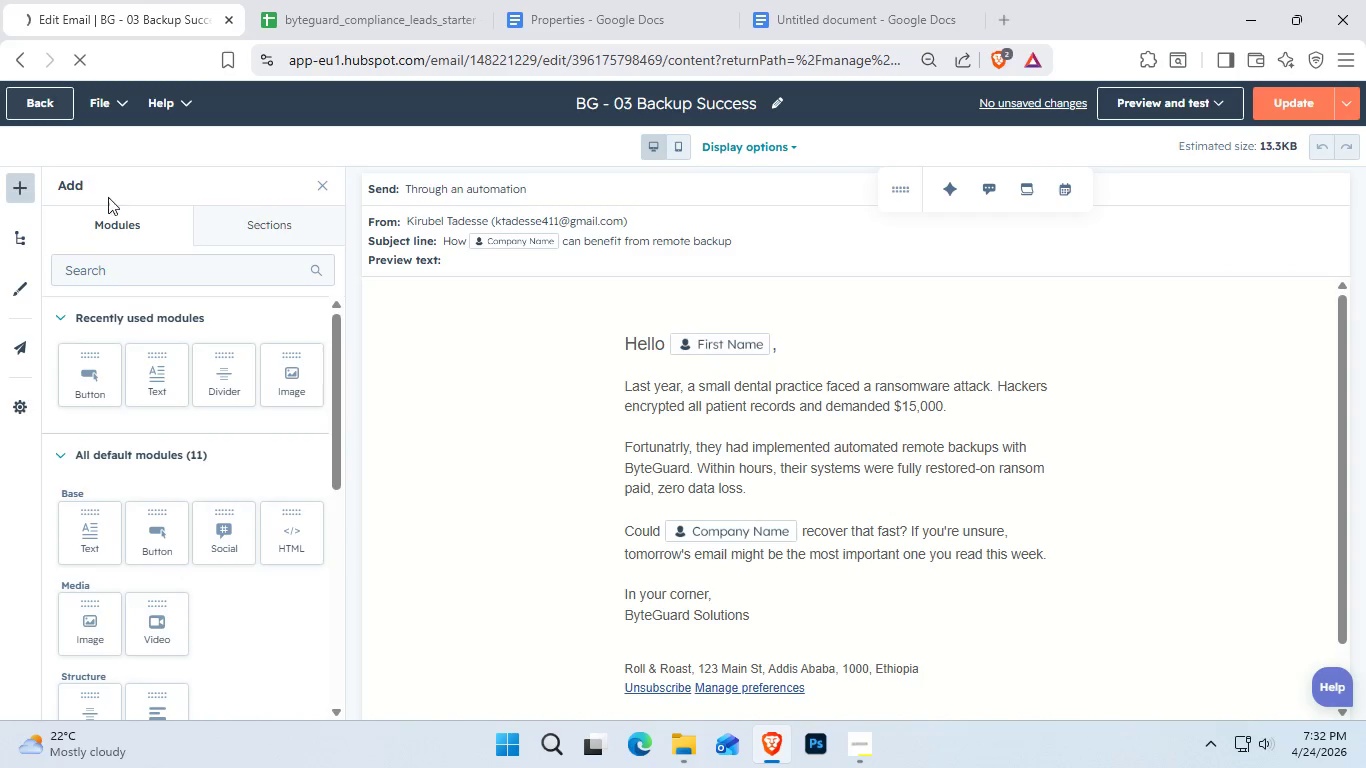 
left_click([855, 752])